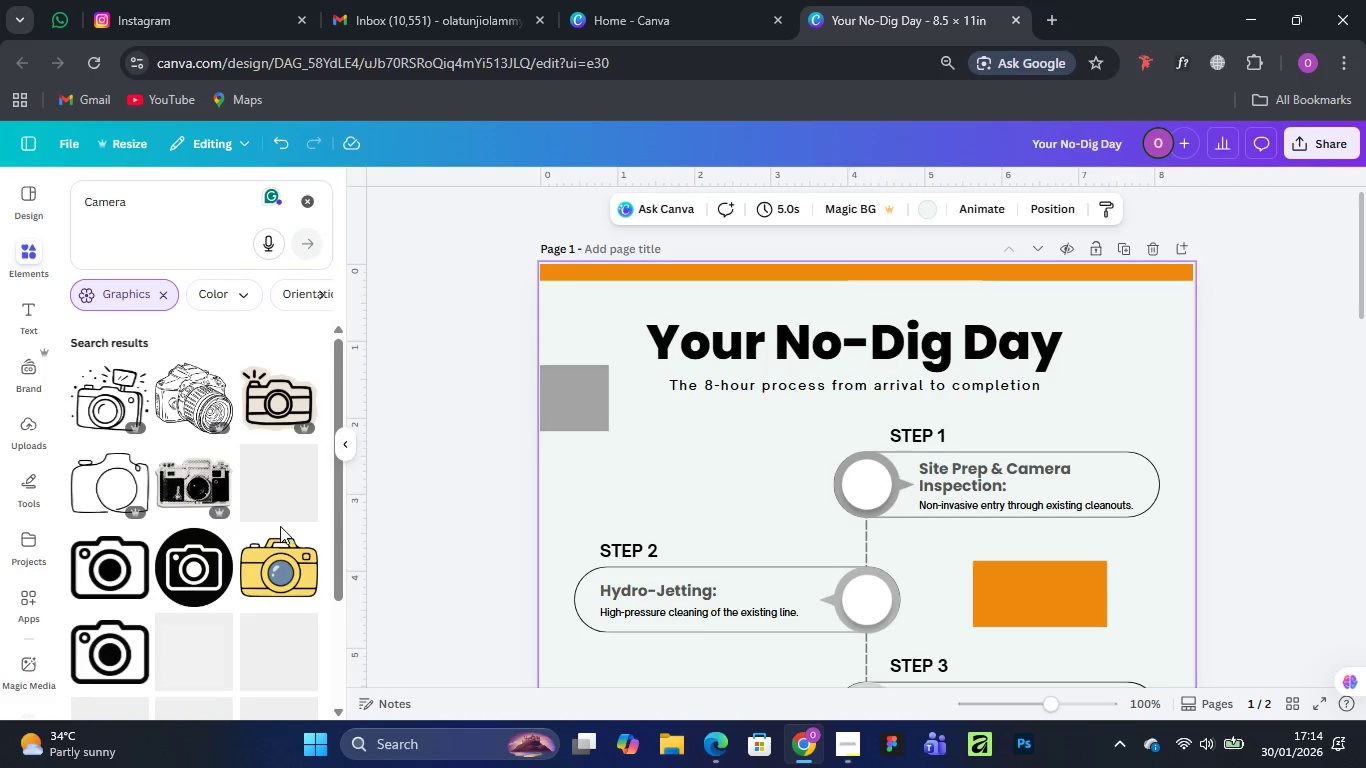 
left_click([194, 552])
 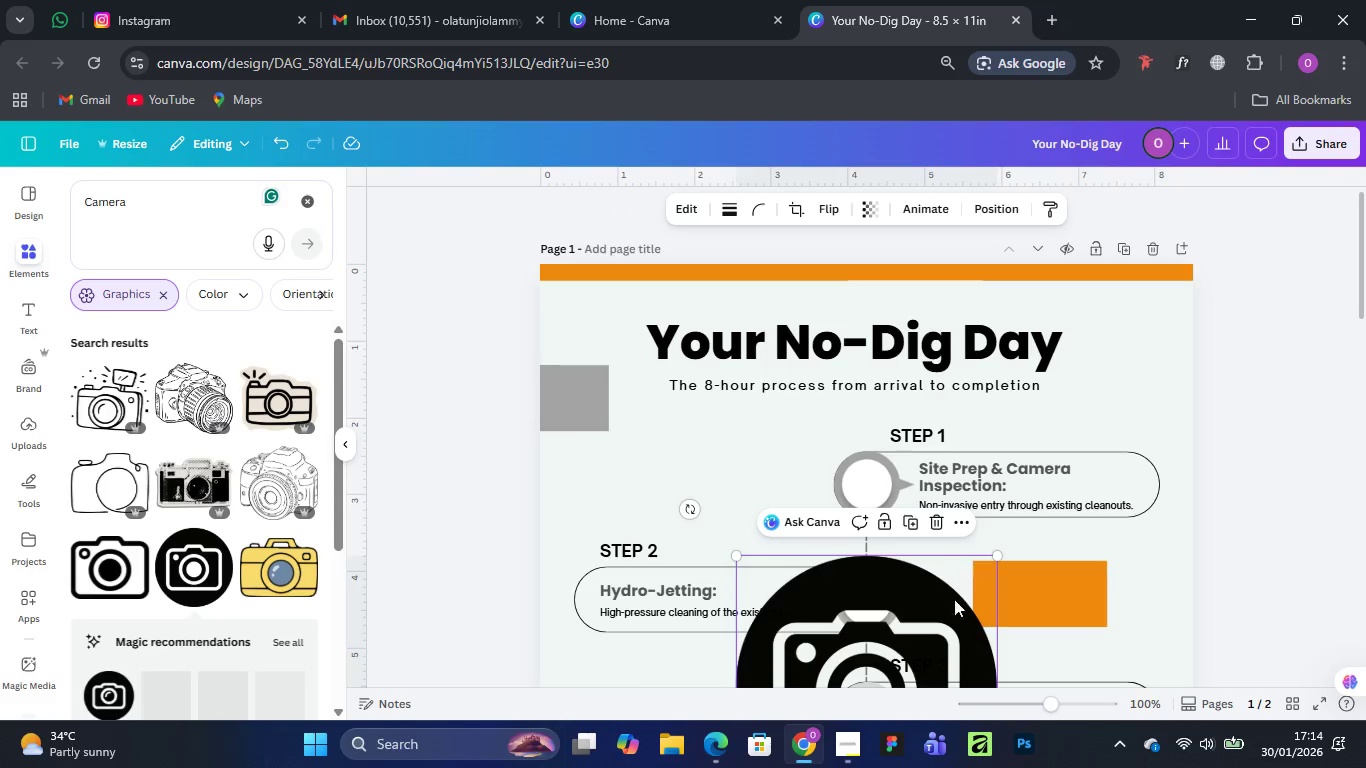 
left_click_drag(start_coordinate=[921, 592], to_coordinate=[774, 377])
 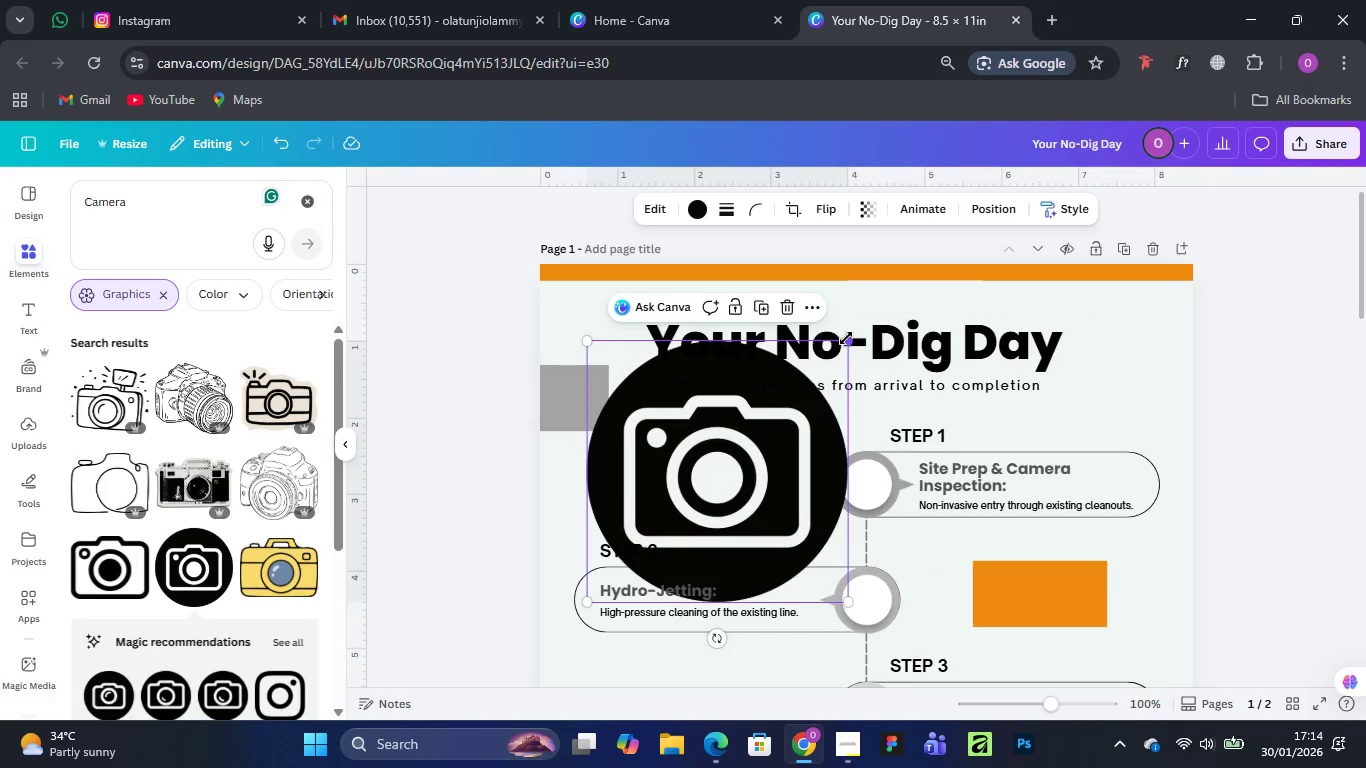 
left_click_drag(start_coordinate=[846, 338], to_coordinate=[660, 498])
 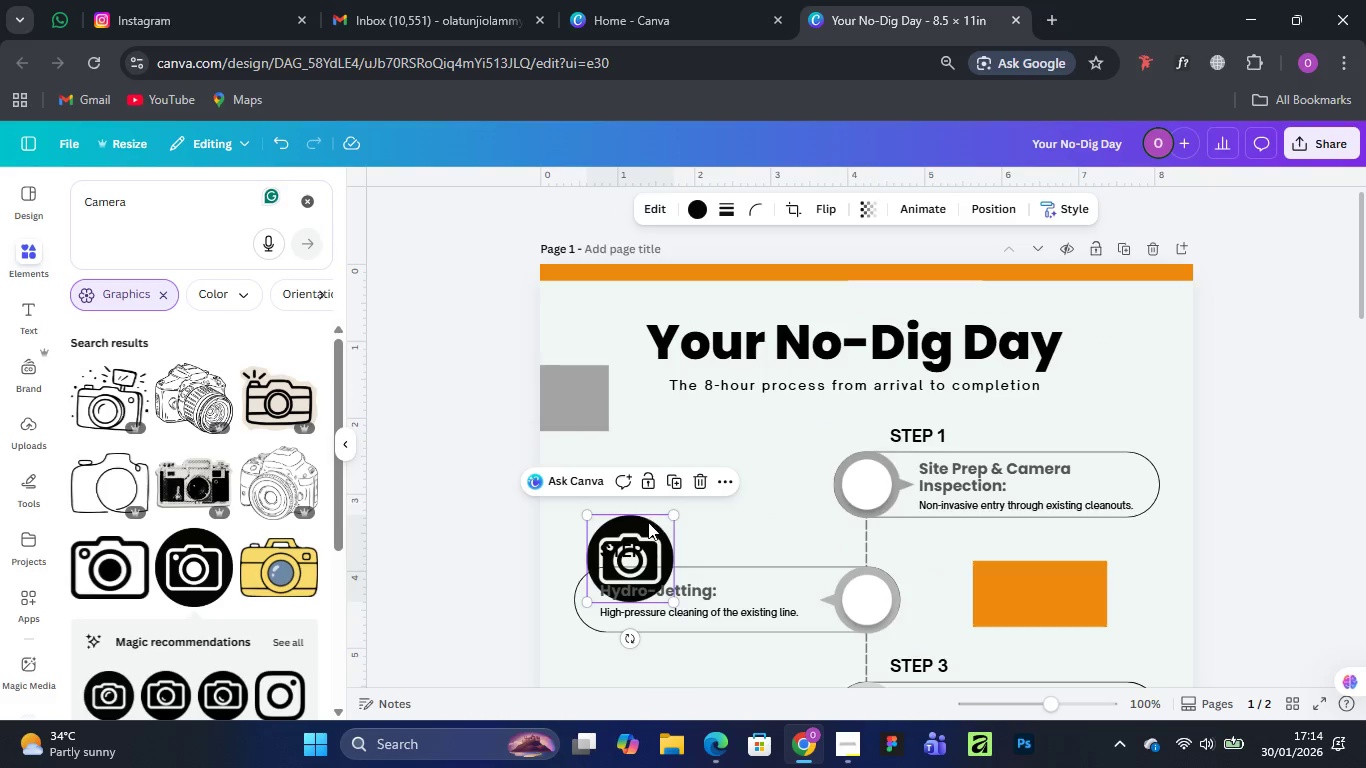 
left_click_drag(start_coordinate=[647, 522], to_coordinate=[780, 414])
 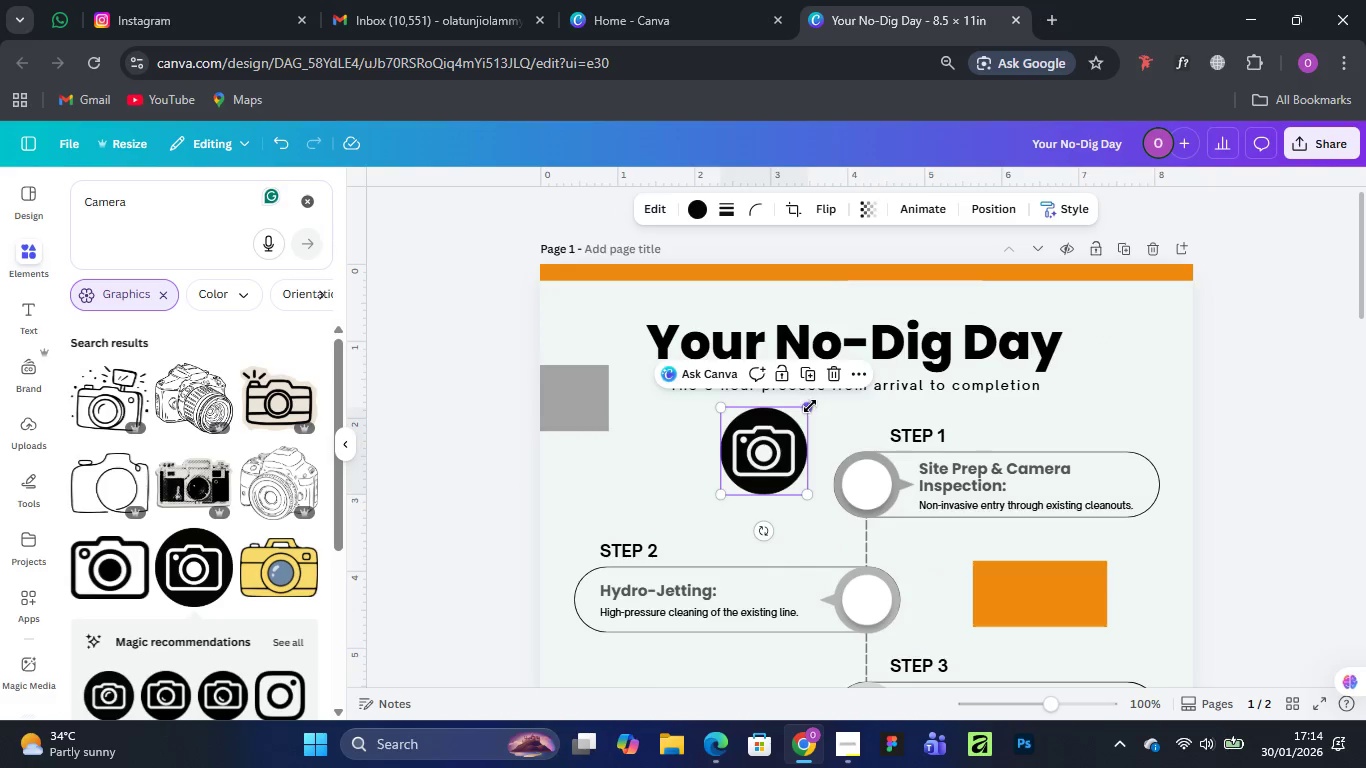 
left_click_drag(start_coordinate=[810, 406], to_coordinate=[754, 447])
 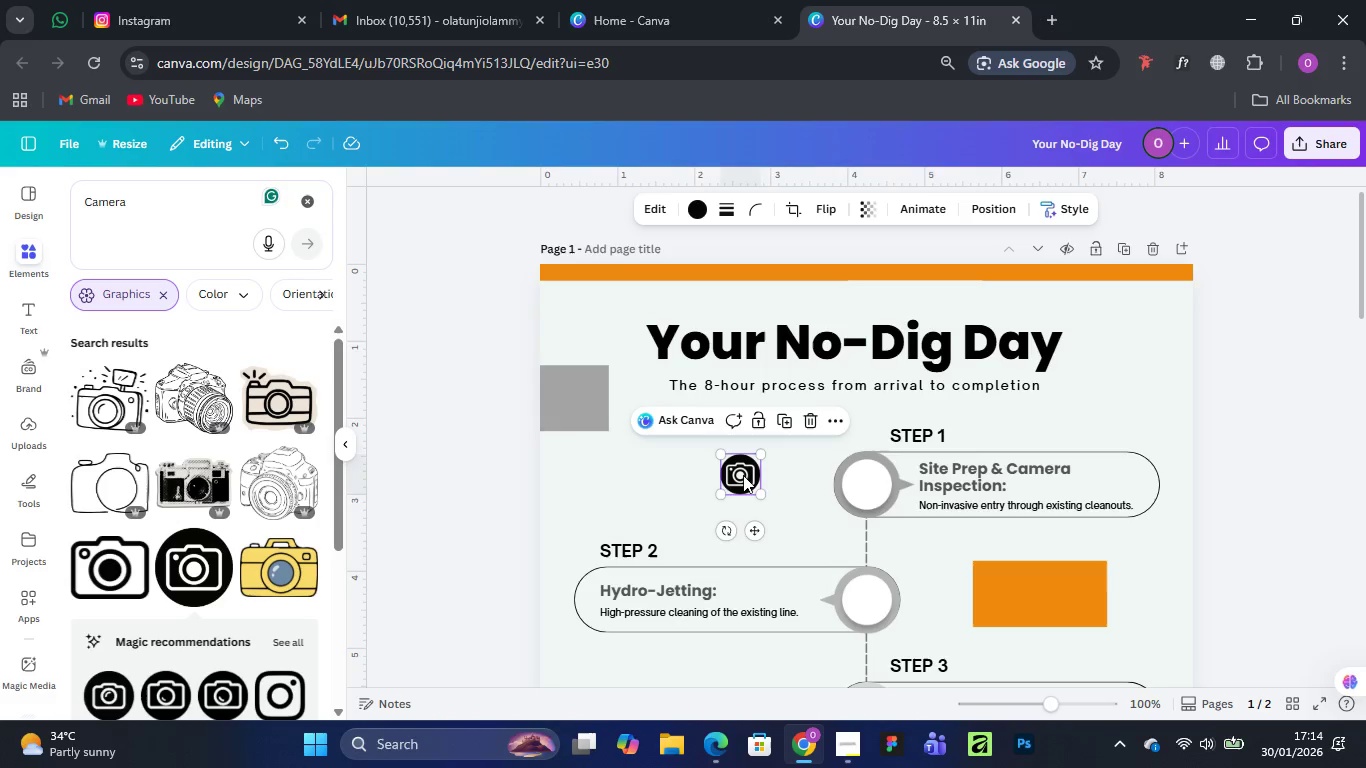 
left_click_drag(start_coordinate=[743, 475], to_coordinate=[868, 484])
 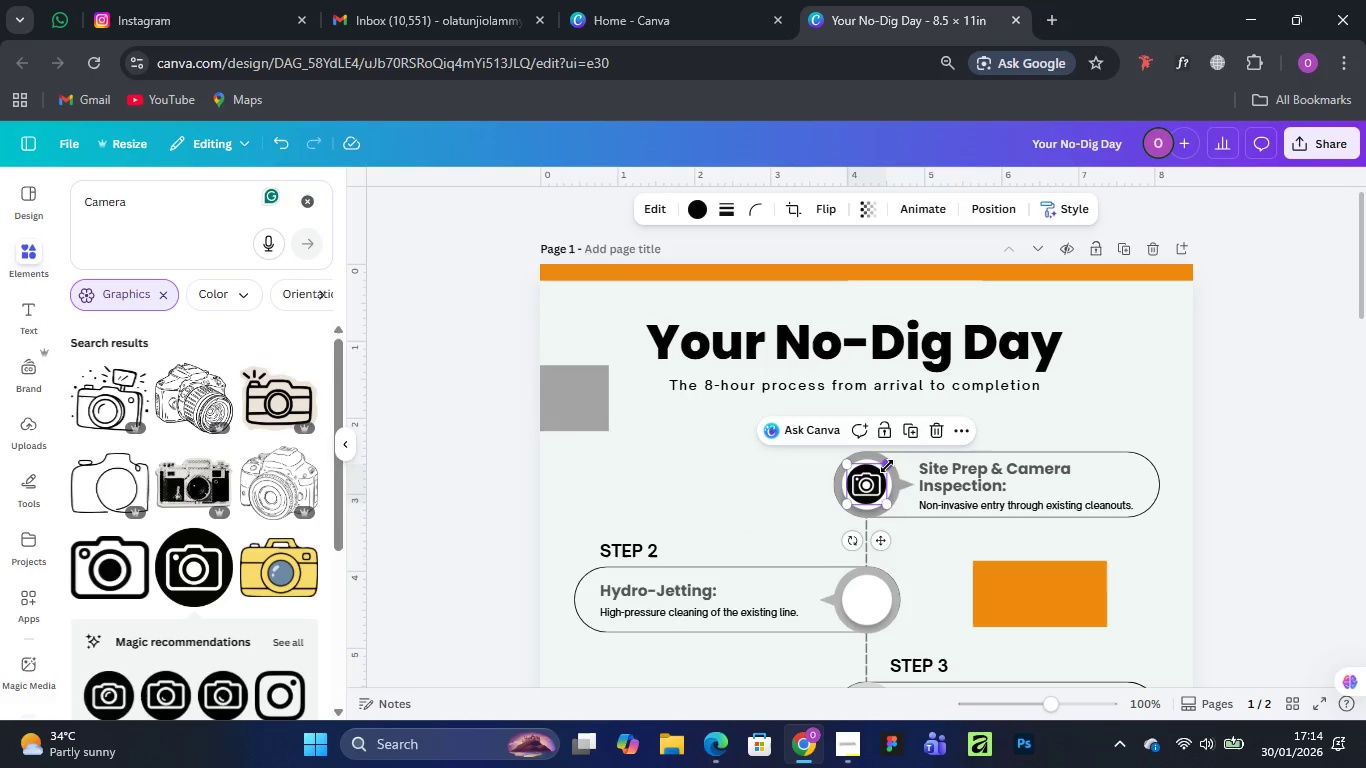 
left_click_drag(start_coordinate=[887, 466], to_coordinate=[868, 473])
 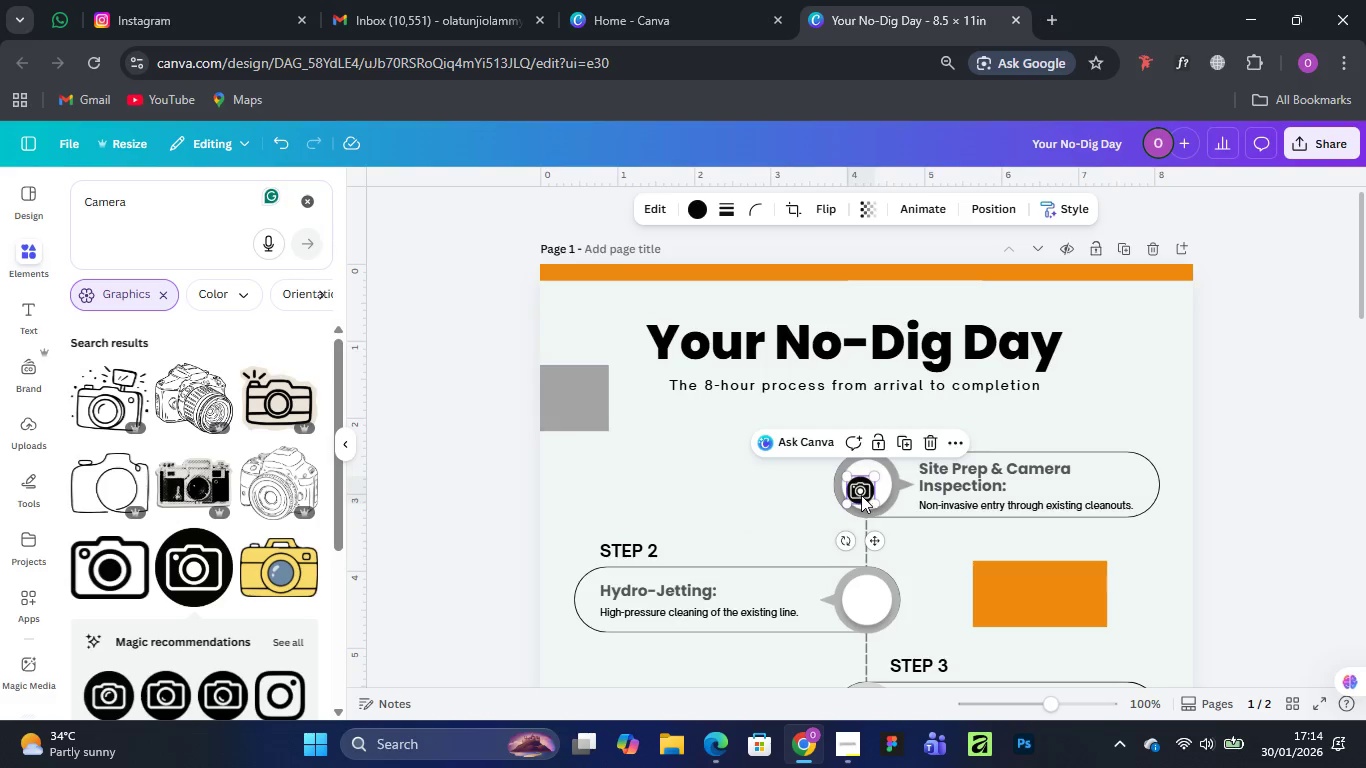 
left_click_drag(start_coordinate=[861, 495], to_coordinate=[870, 489])
 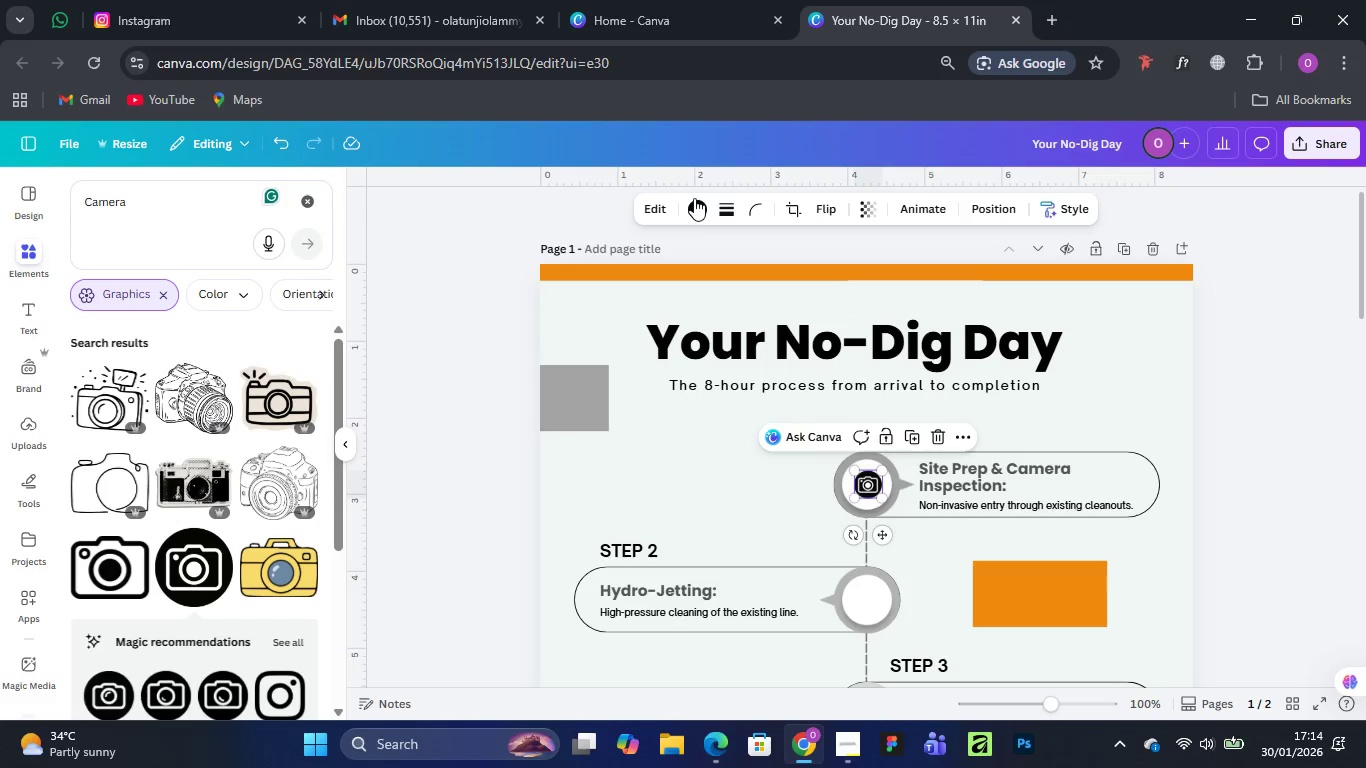 
left_click([698, 210])
 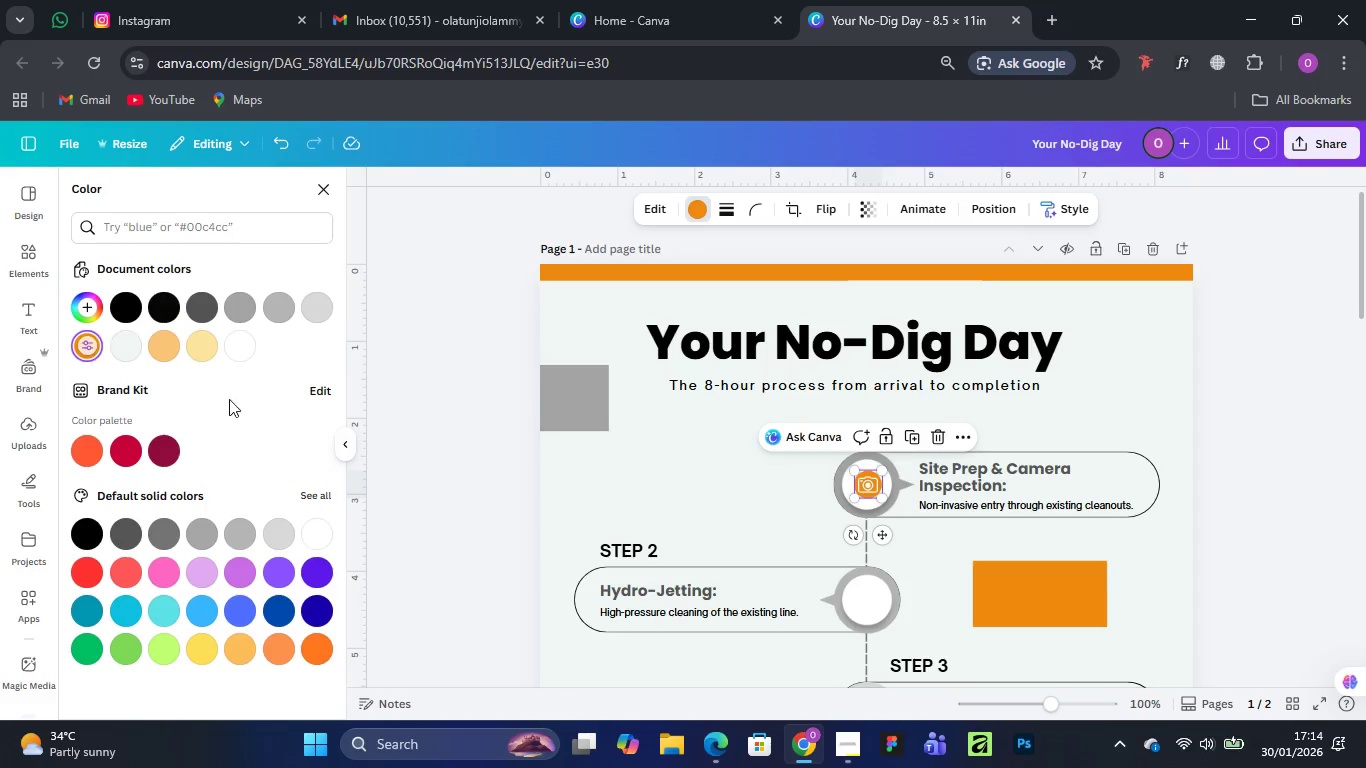 
left_click([691, 471])
 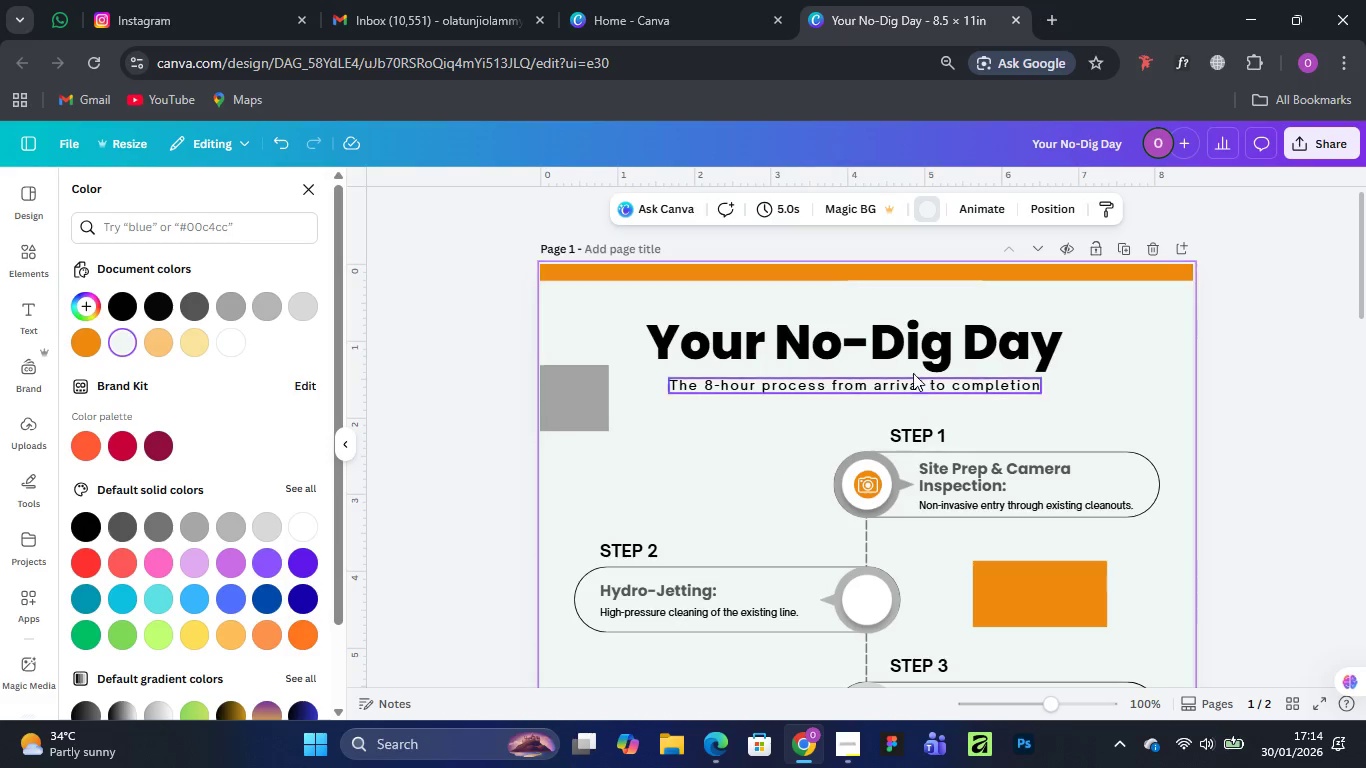 
left_click([895, 348])
 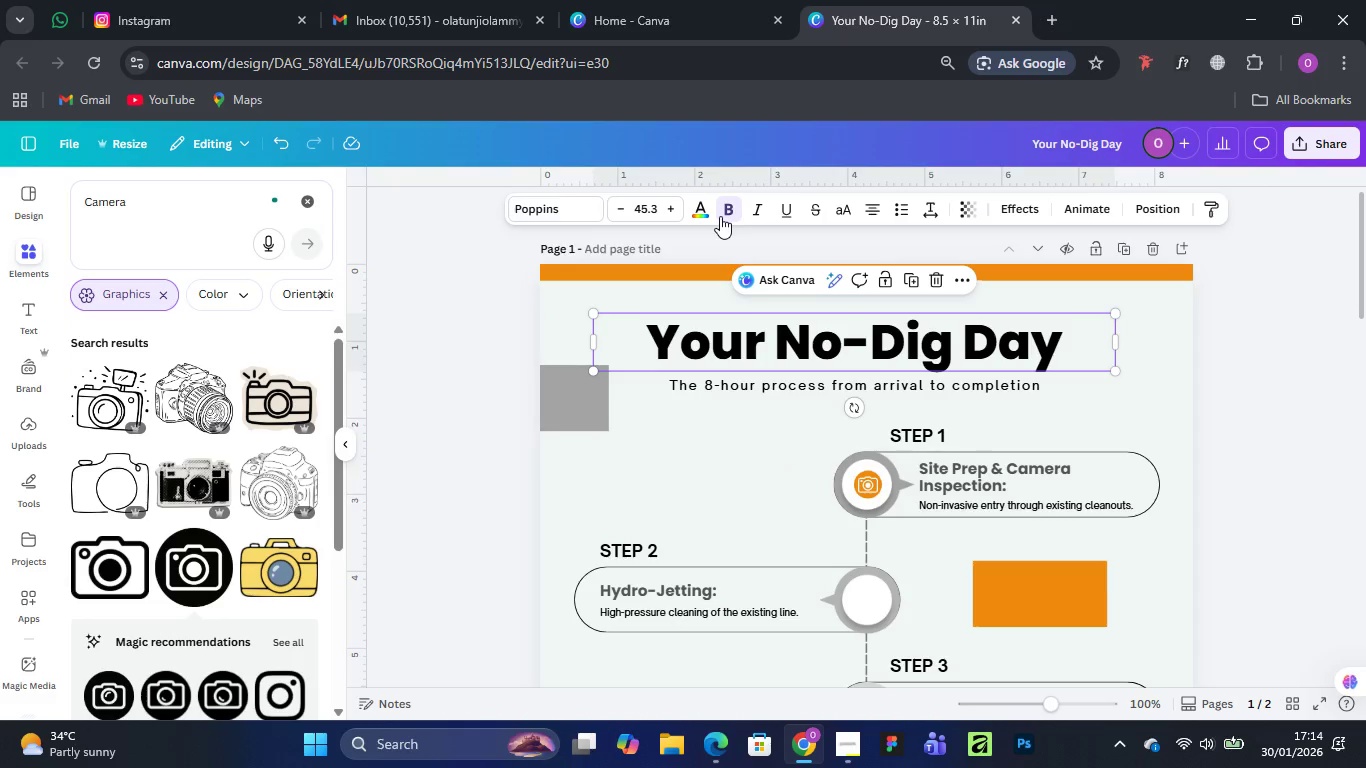 
left_click([697, 213])
 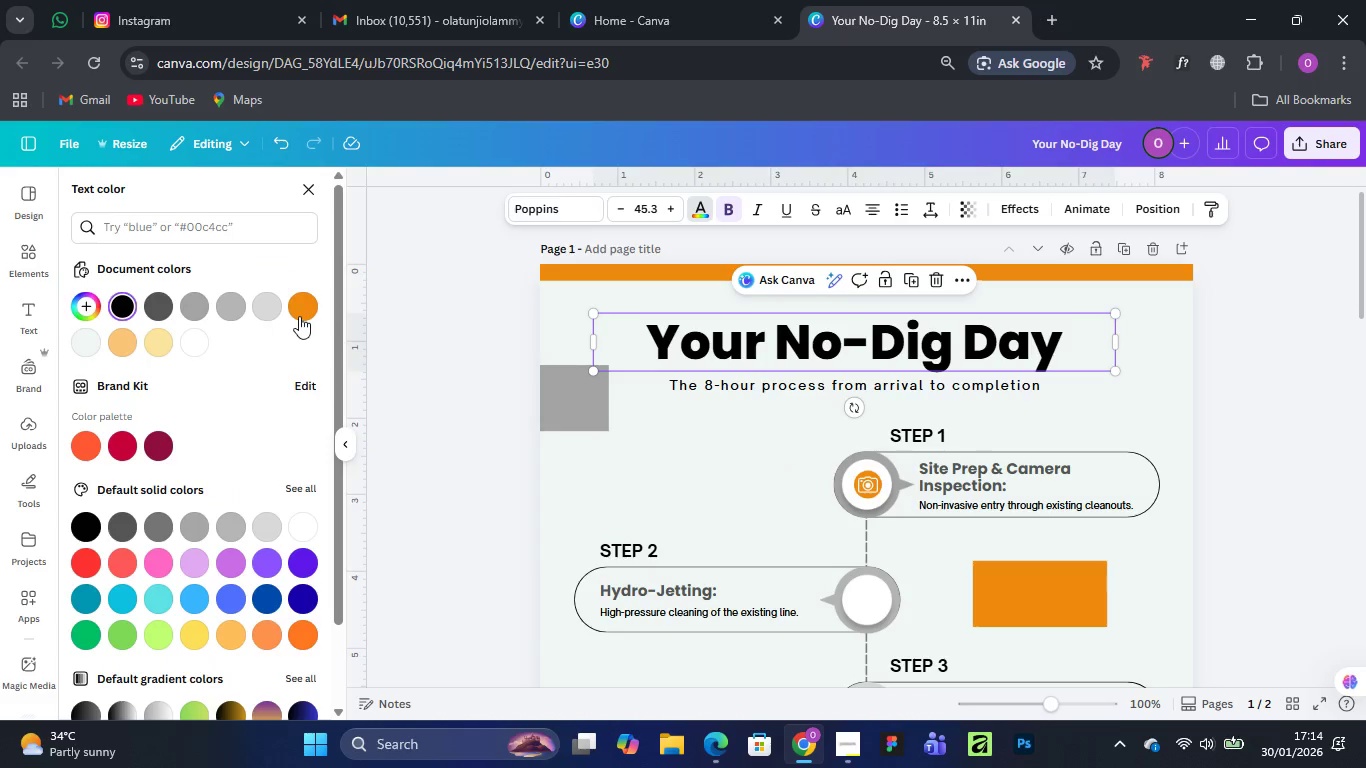 
left_click([307, 304])
 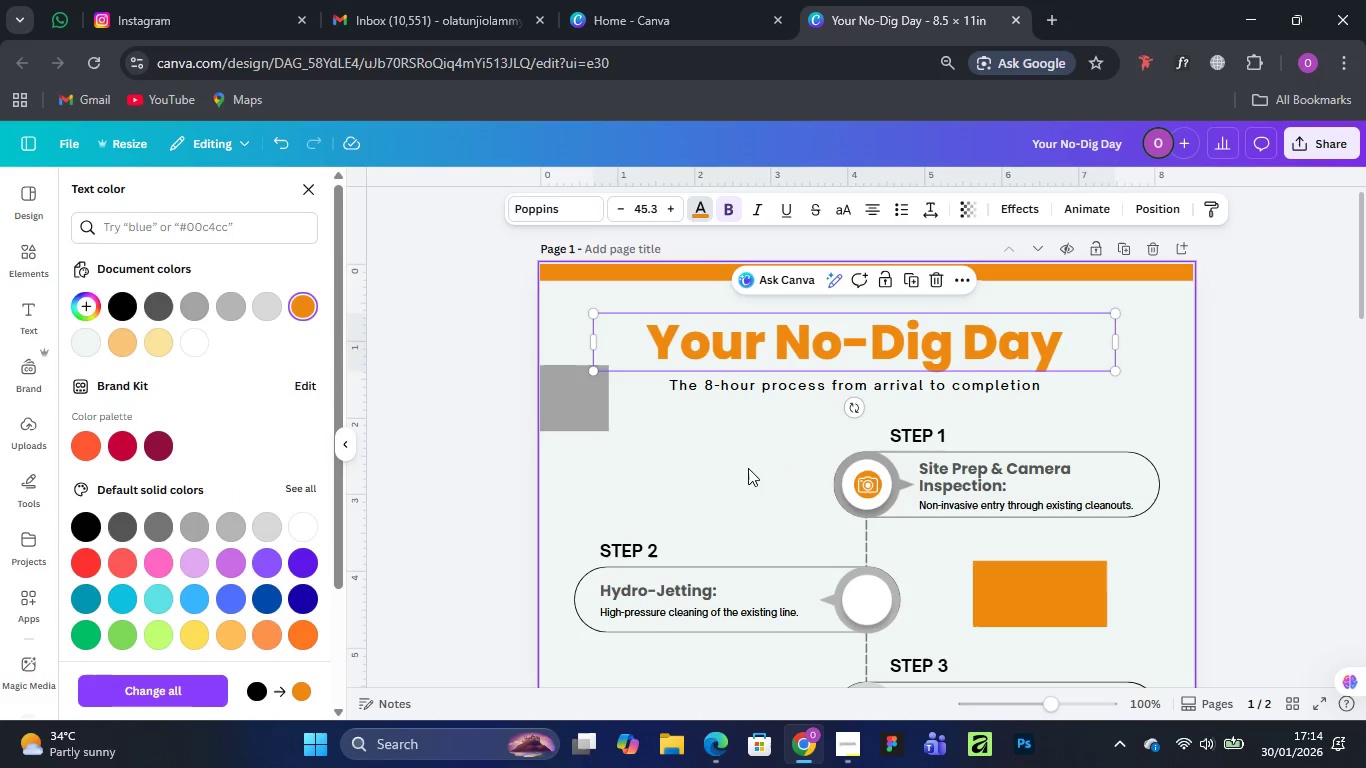 
left_click([732, 464])
 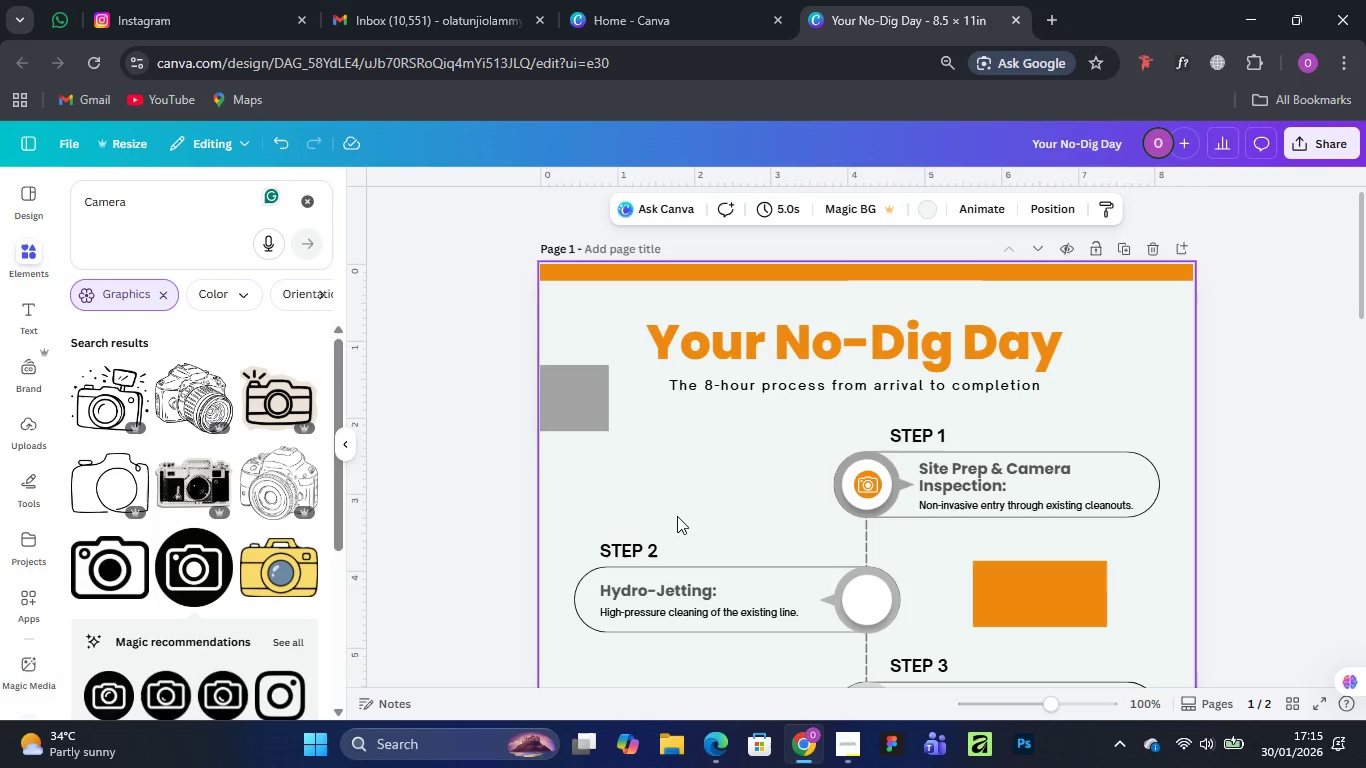 
wait(19.73)
 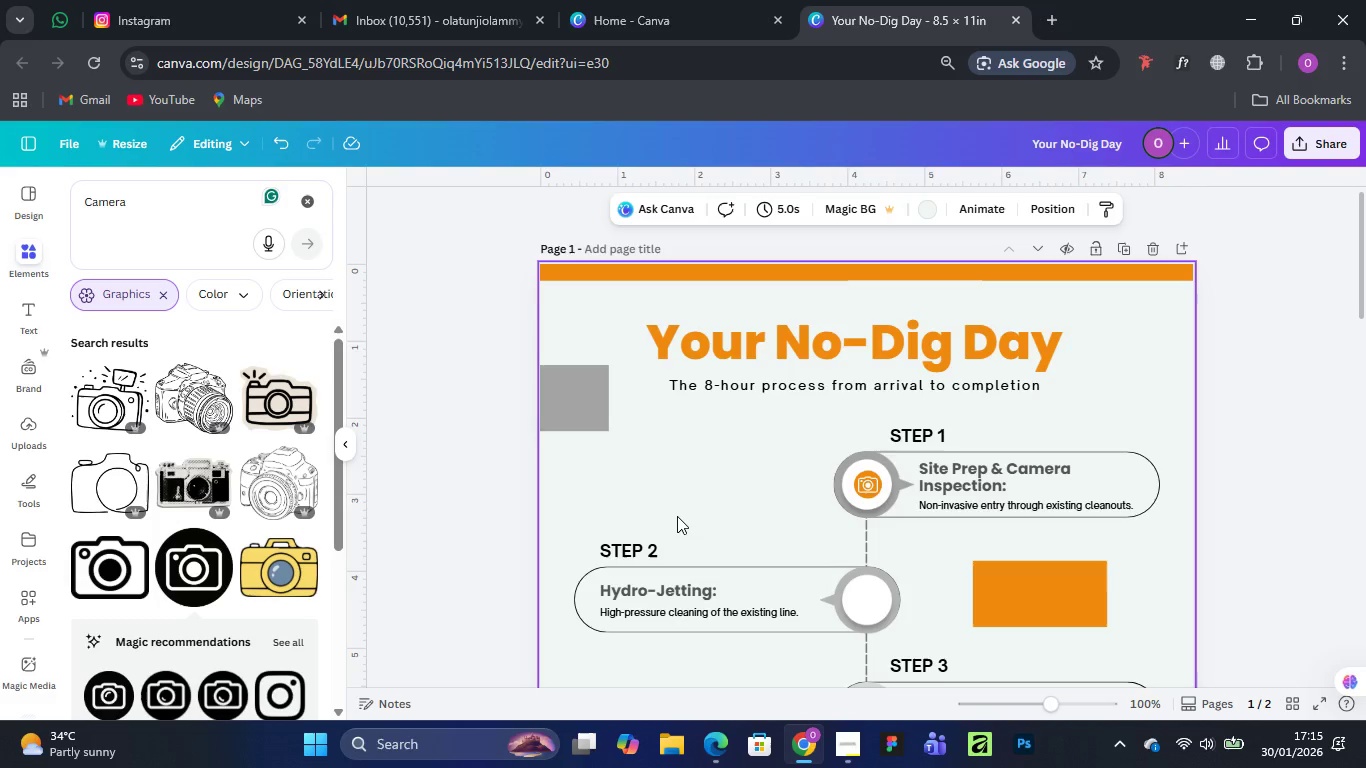 
scroll: coordinate [924, 637], scroll_direction: down, amount: 6.0
 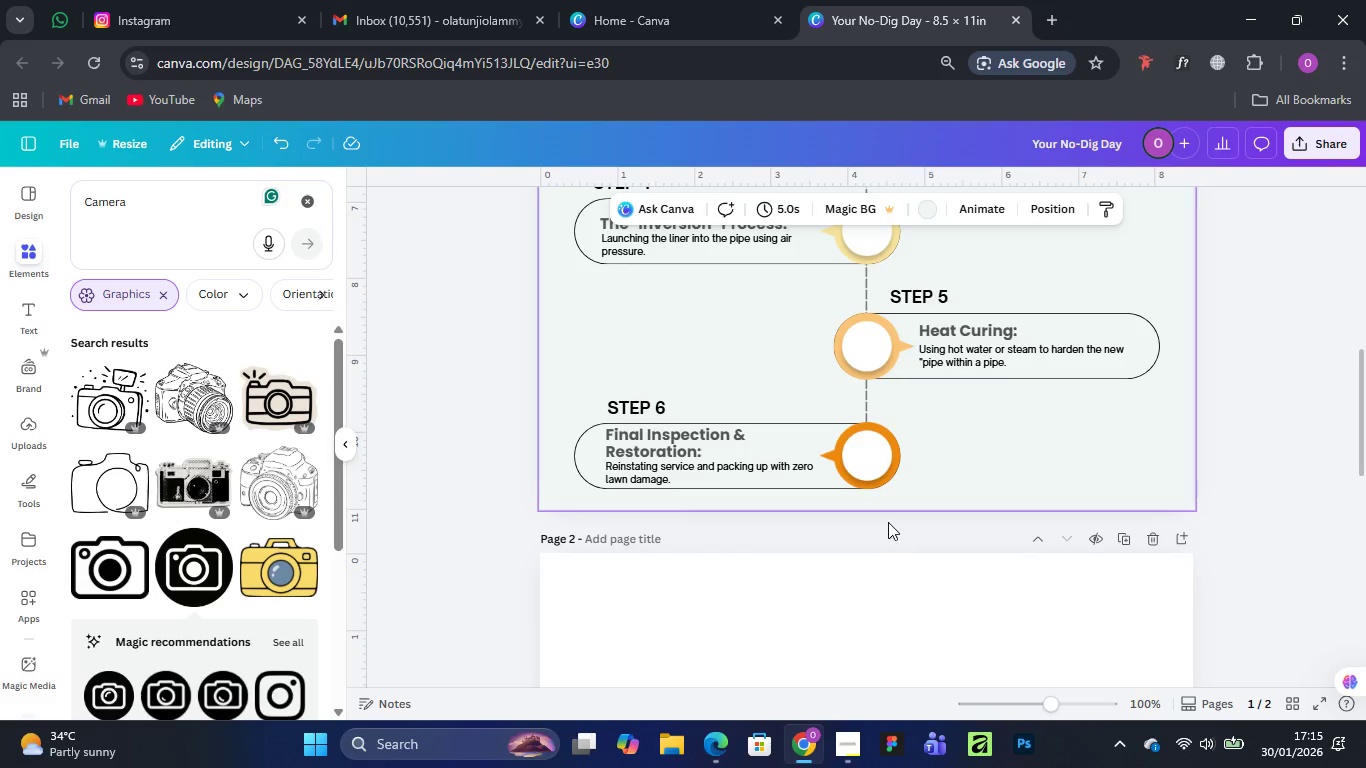 
scroll: coordinate [888, 517], scroll_direction: up, amount: 2.0
 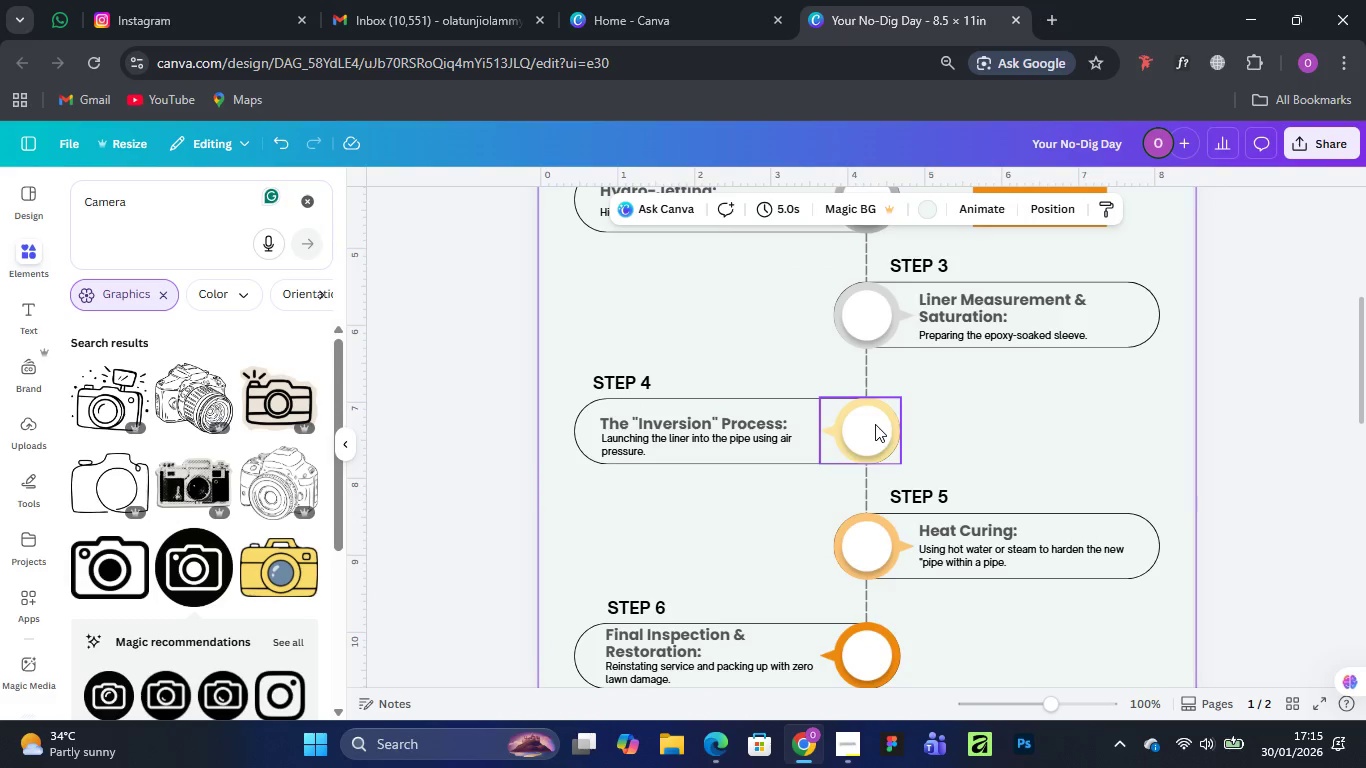 
left_click([875, 424])
 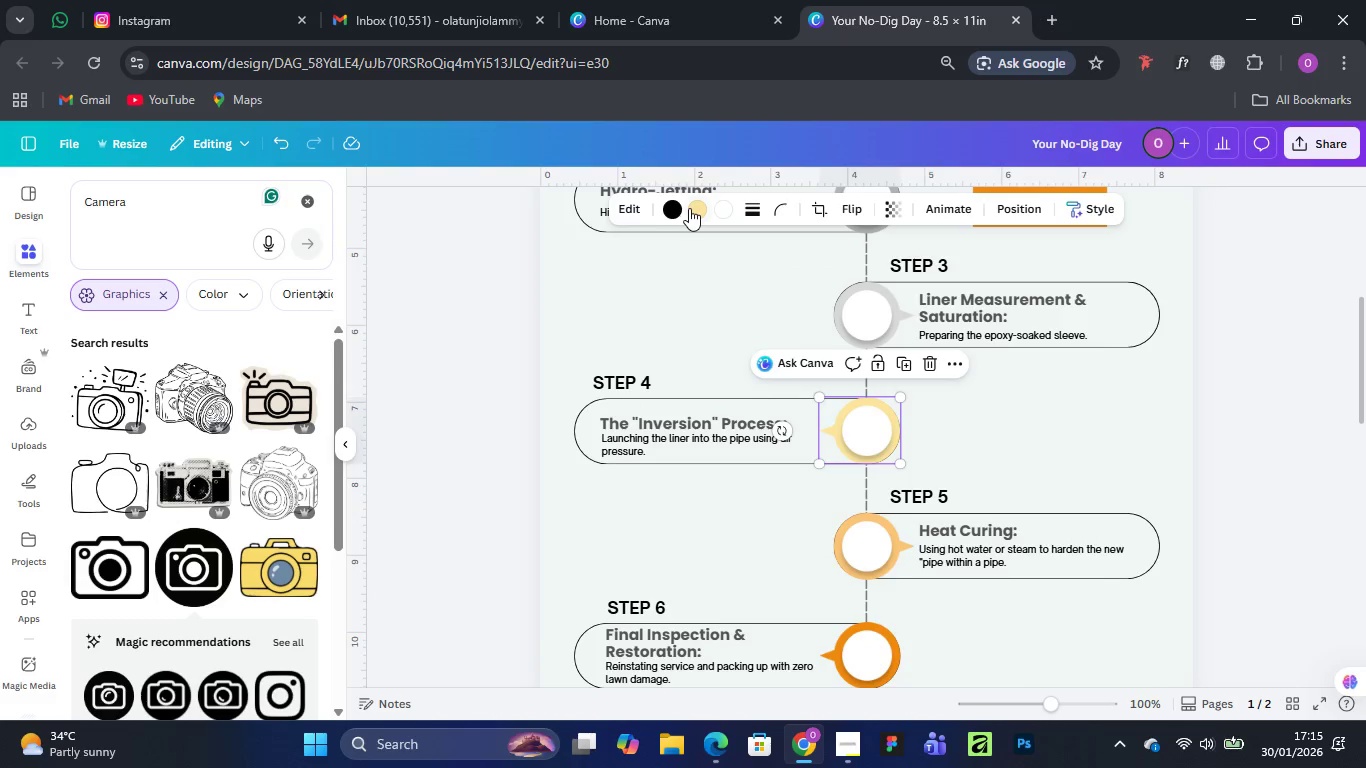 
left_click([697, 209])
 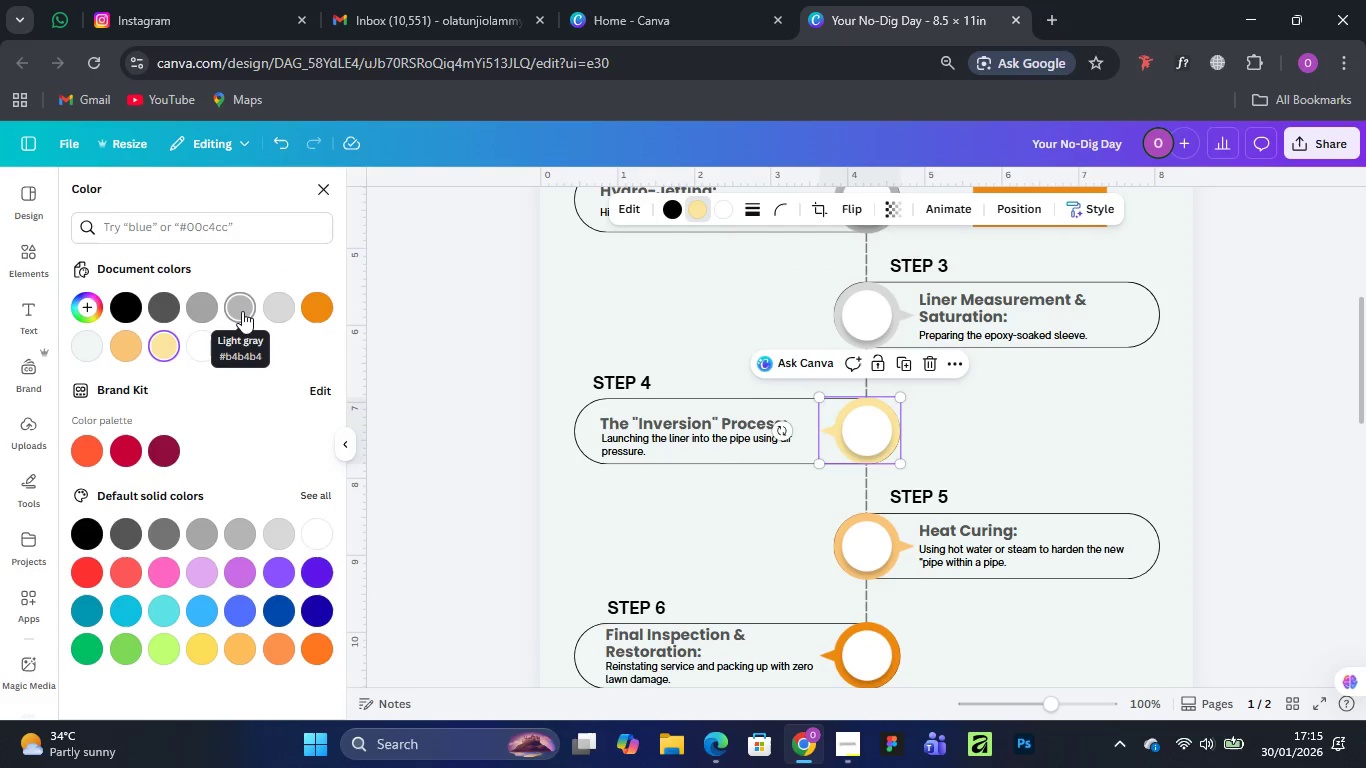 
left_click([242, 309])
 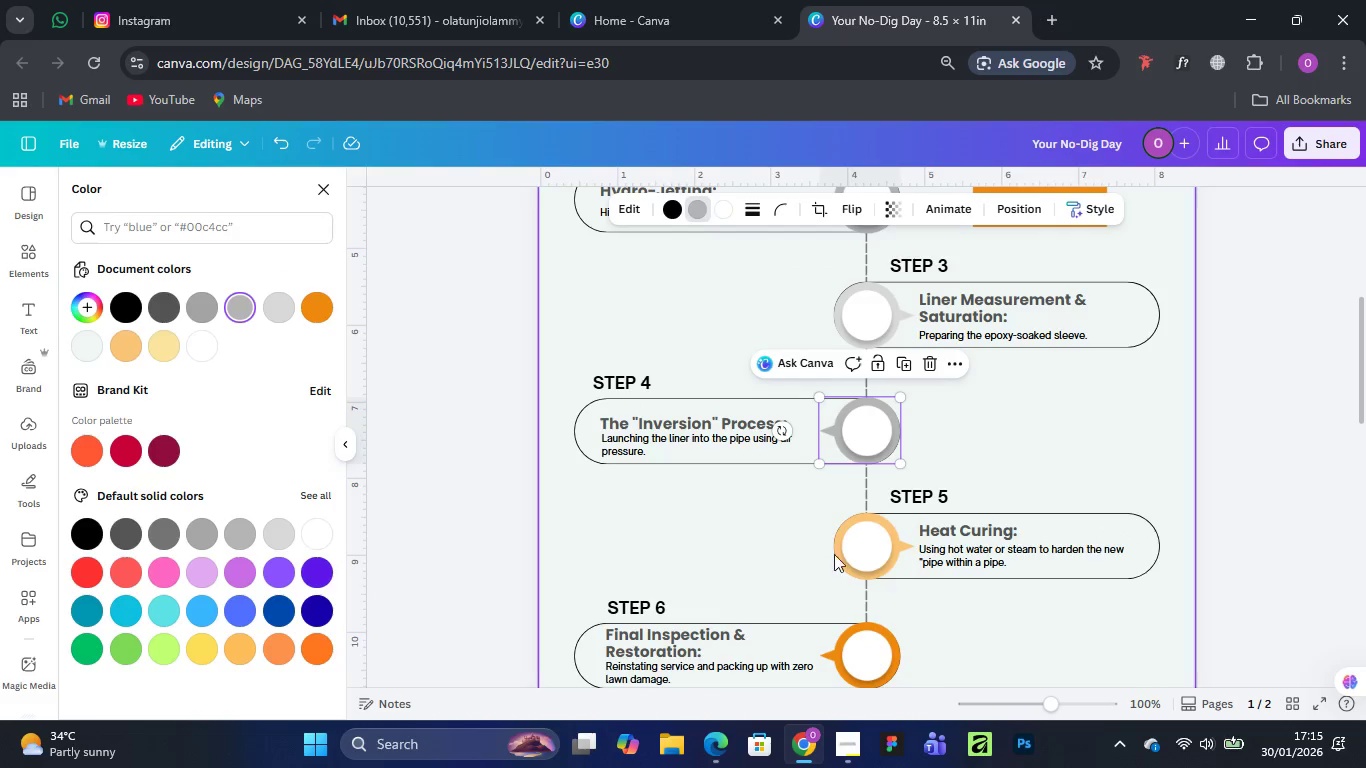 
left_click([860, 565])
 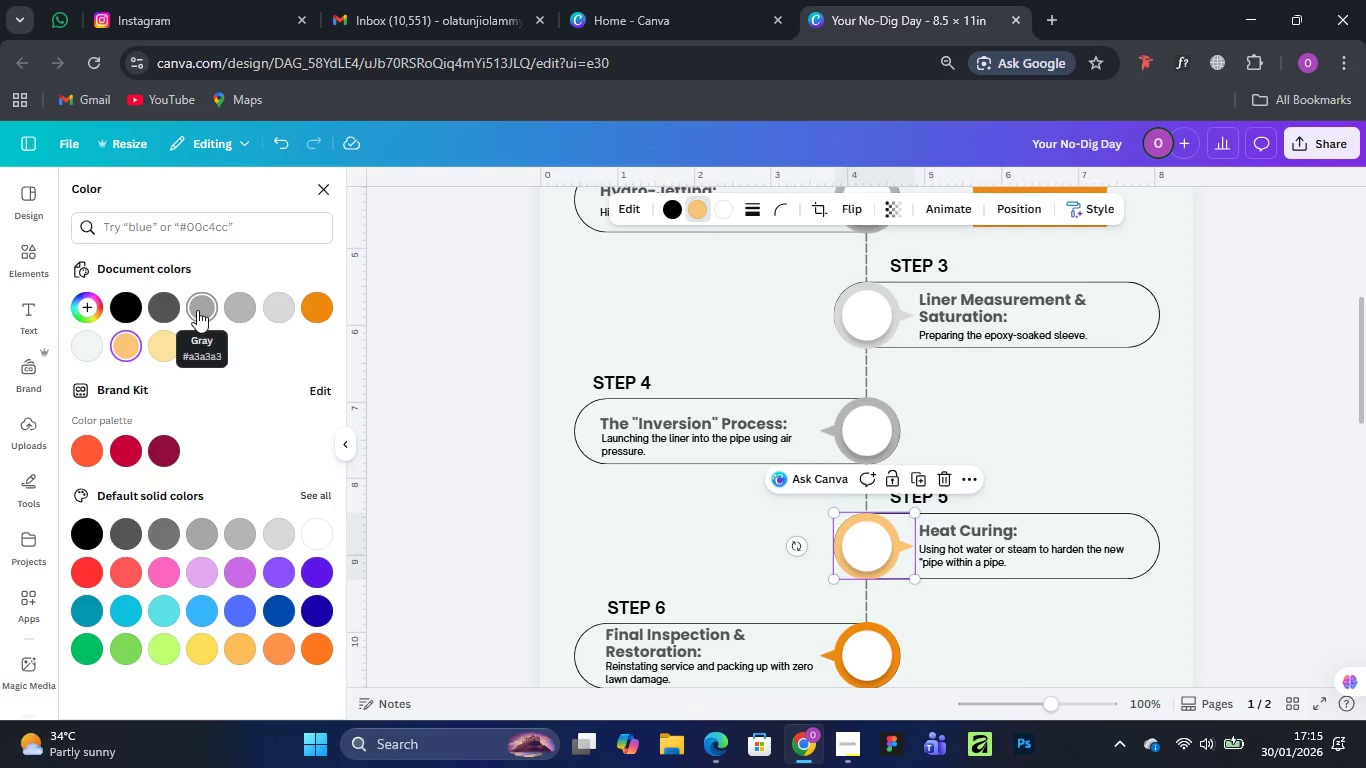 
left_click([197, 310])
 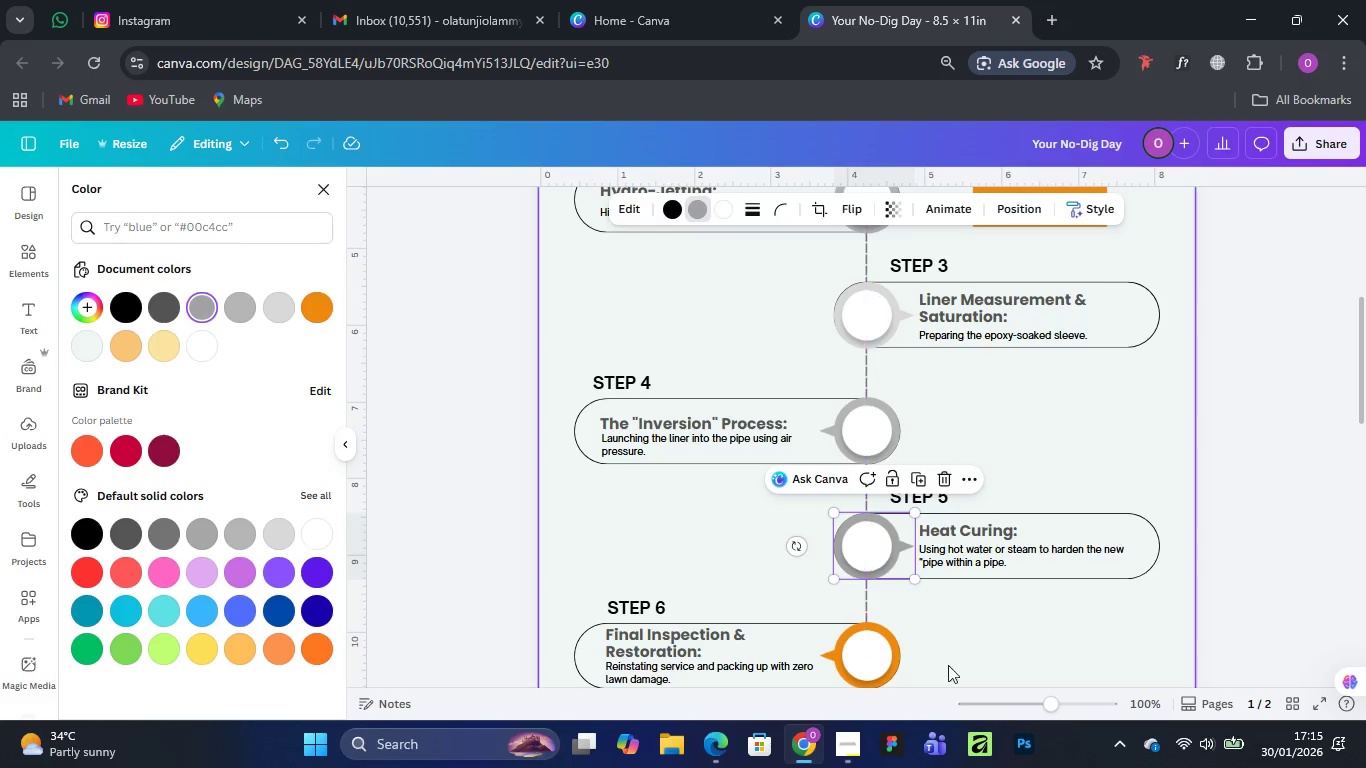 
left_click([881, 658])
 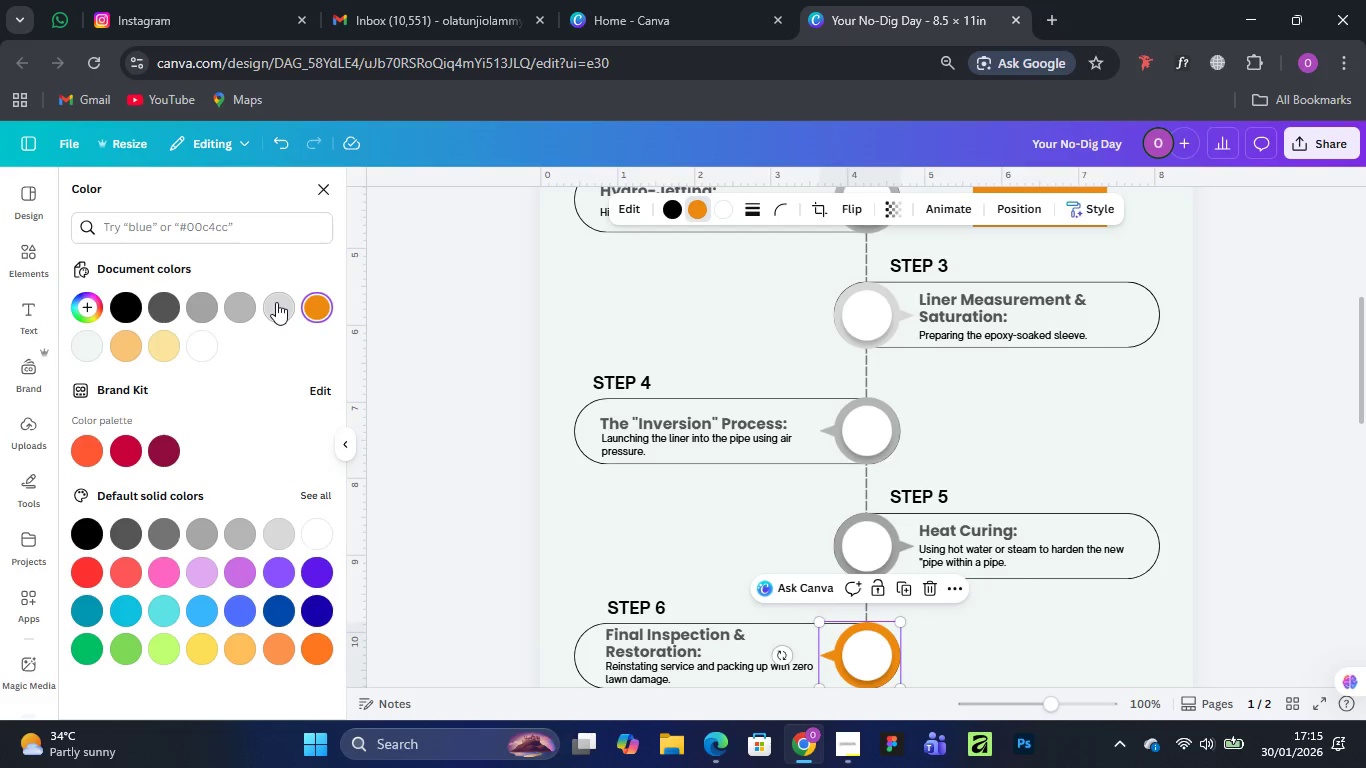 
left_click([276, 302])
 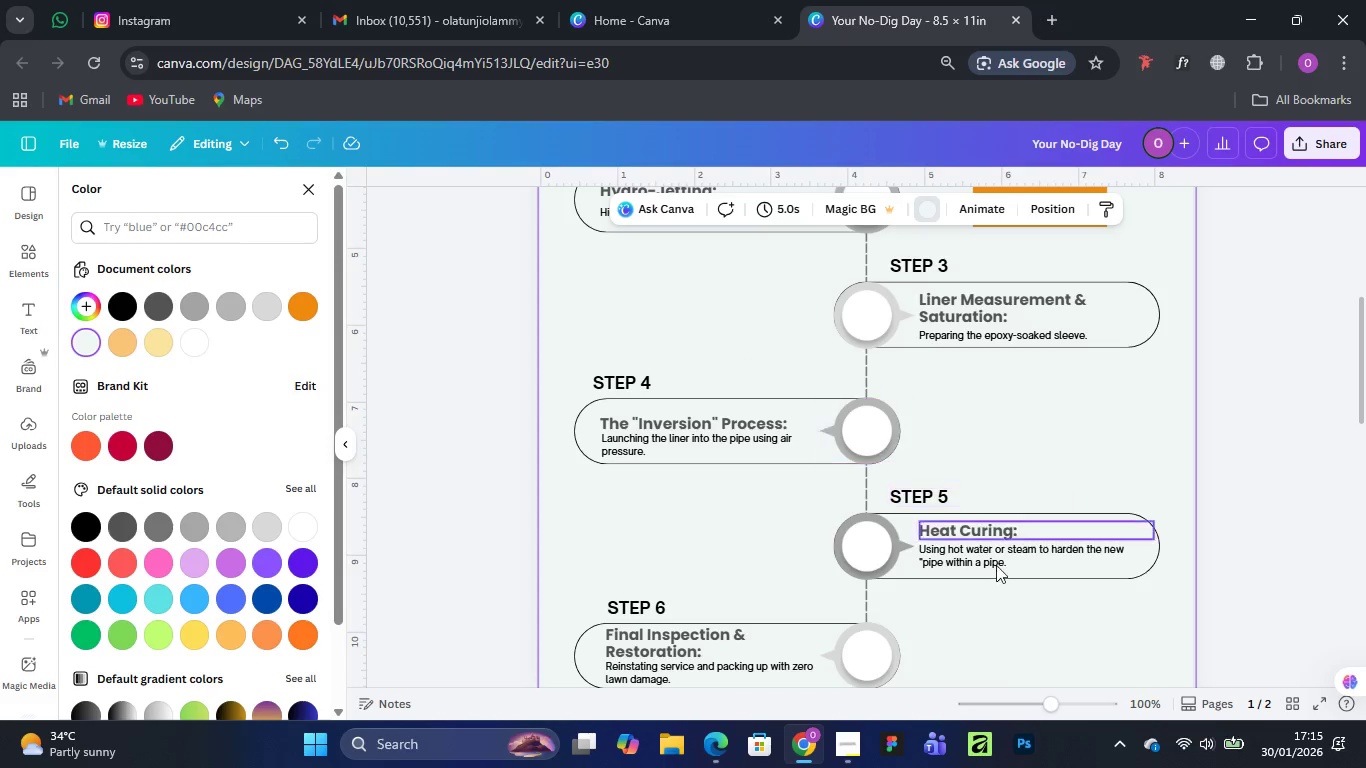 
scroll: coordinate [994, 494], scroll_direction: down, amount: 1.0
 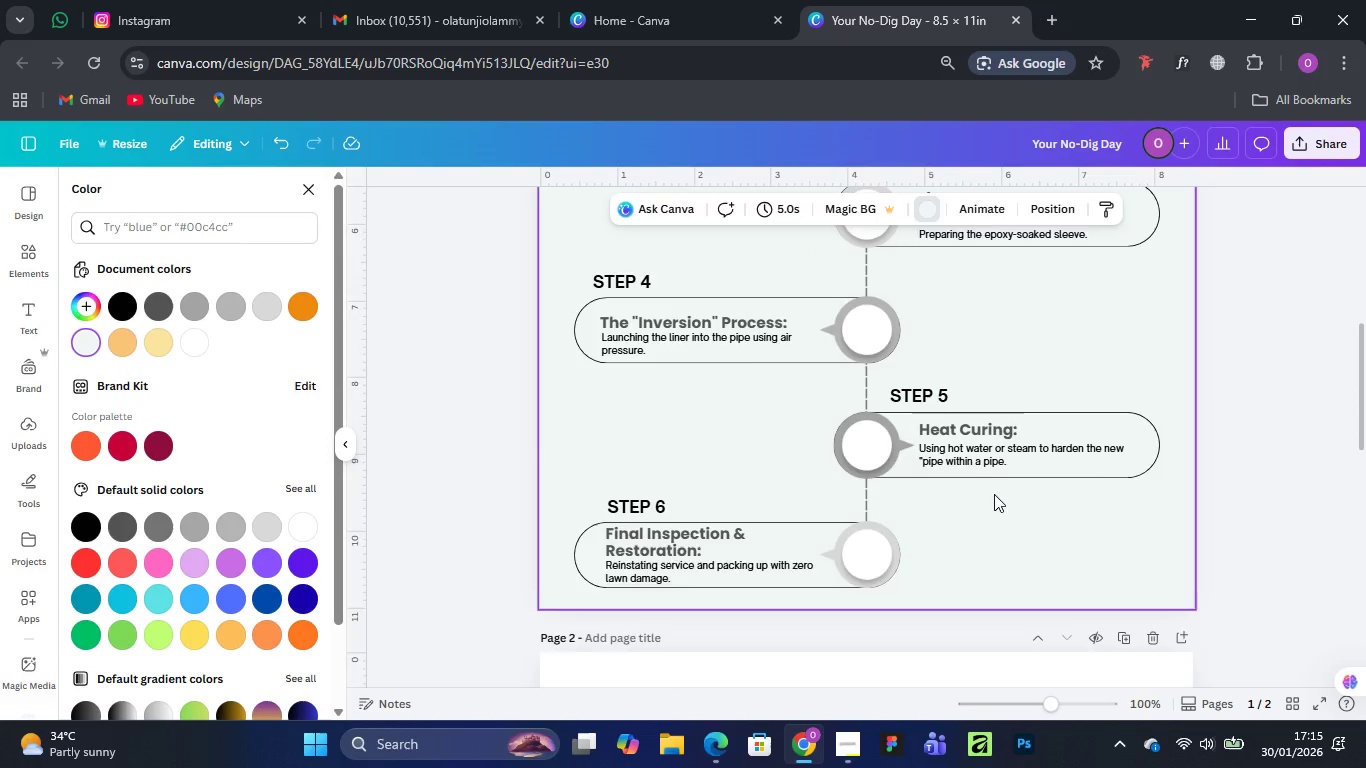 
scroll: coordinate [994, 494], scroll_direction: up, amount: 3.0
 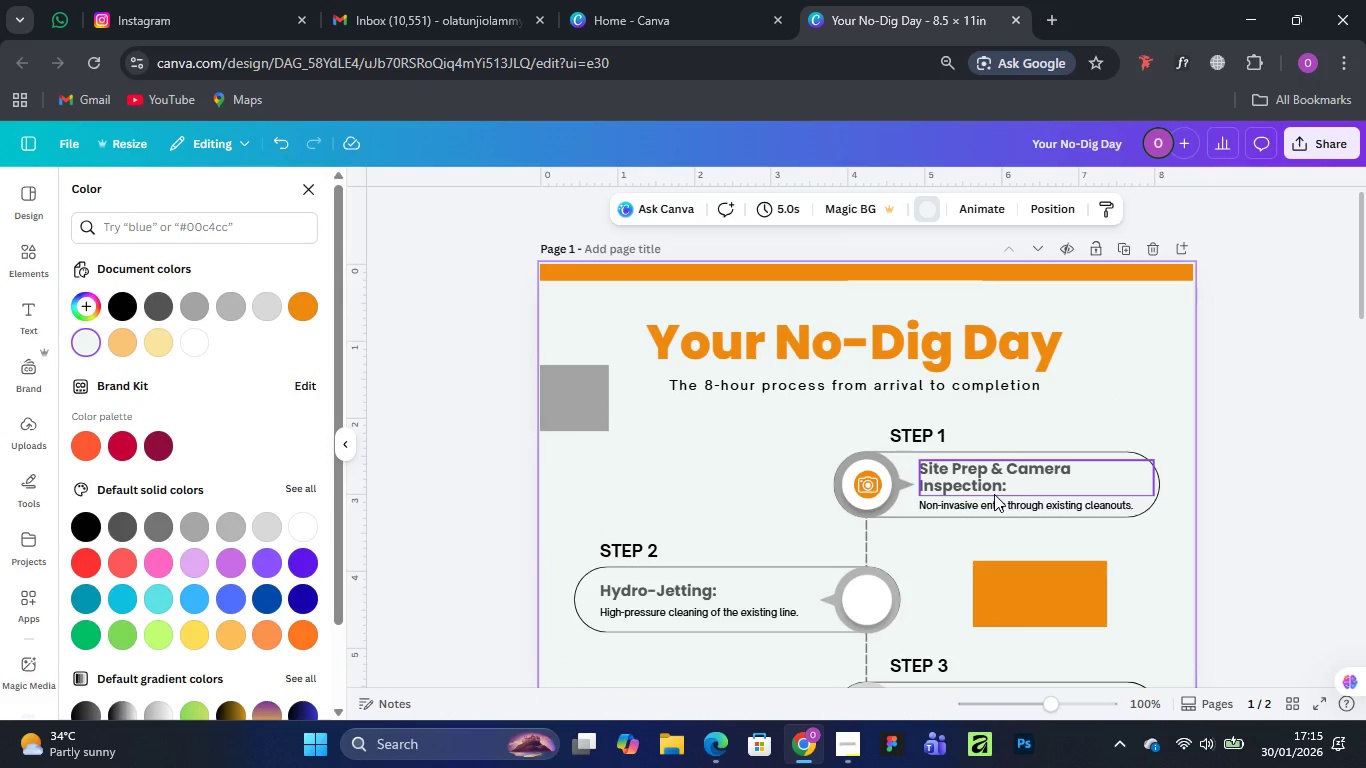 
scroll: coordinate [994, 494], scroll_direction: down, amount: 1.0
 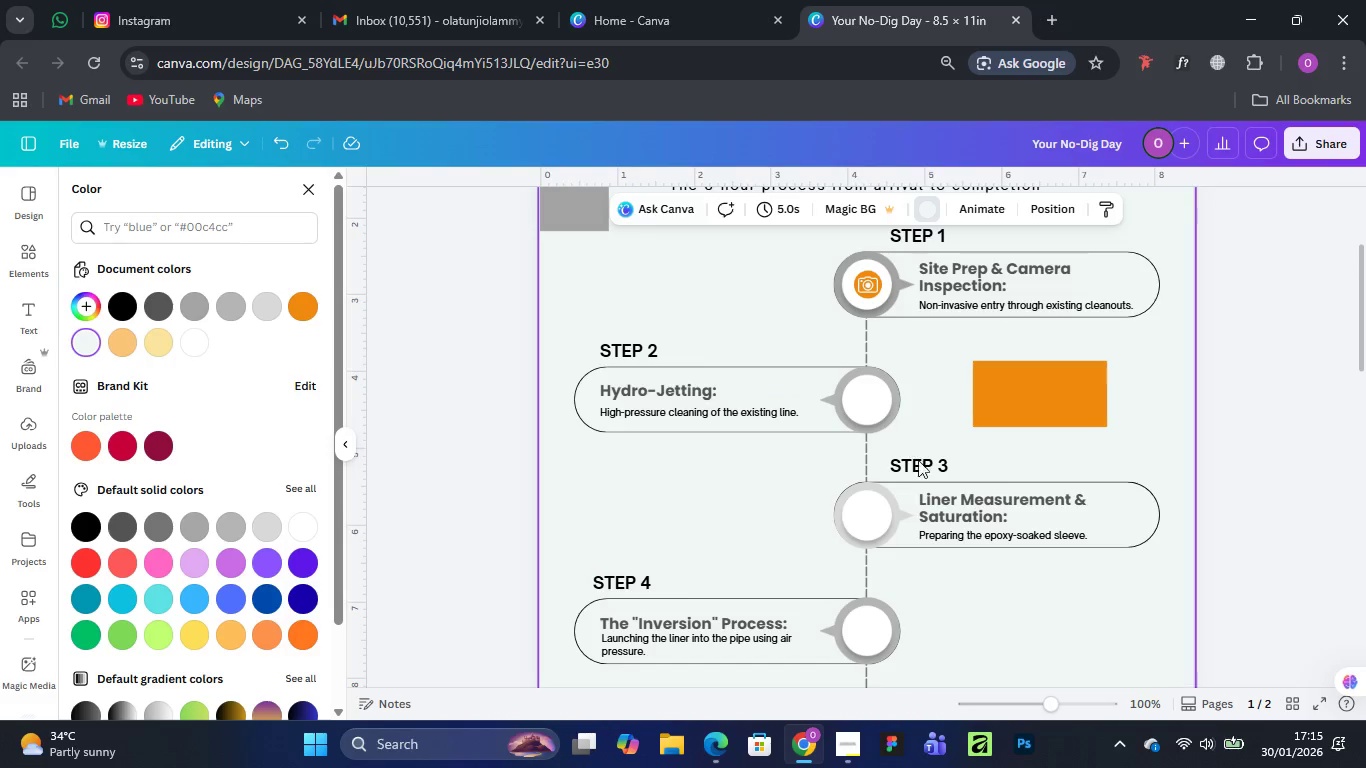 
wait(13.65)
 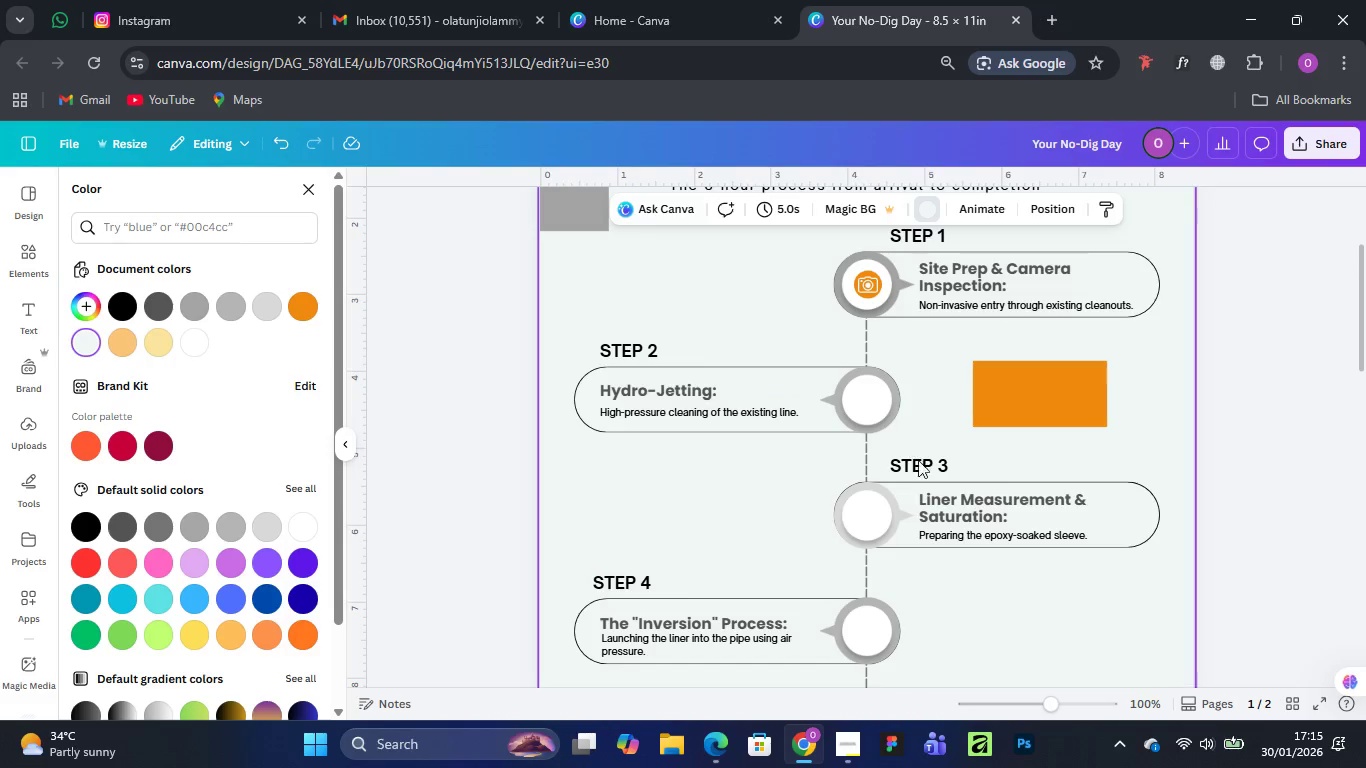 
scroll: coordinate [970, 502], scroll_direction: down, amount: 3.0
 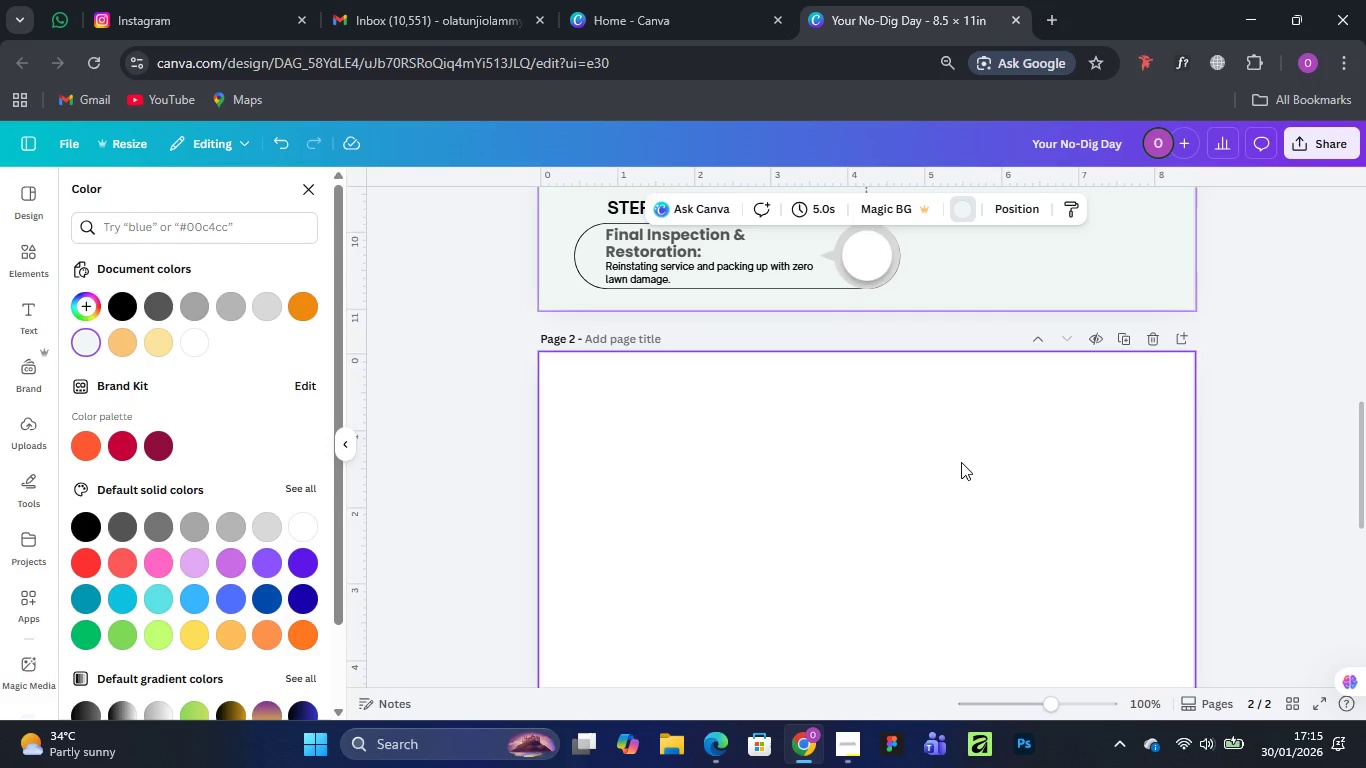 
scroll: coordinate [952, 436], scroll_direction: up, amount: 3.0
 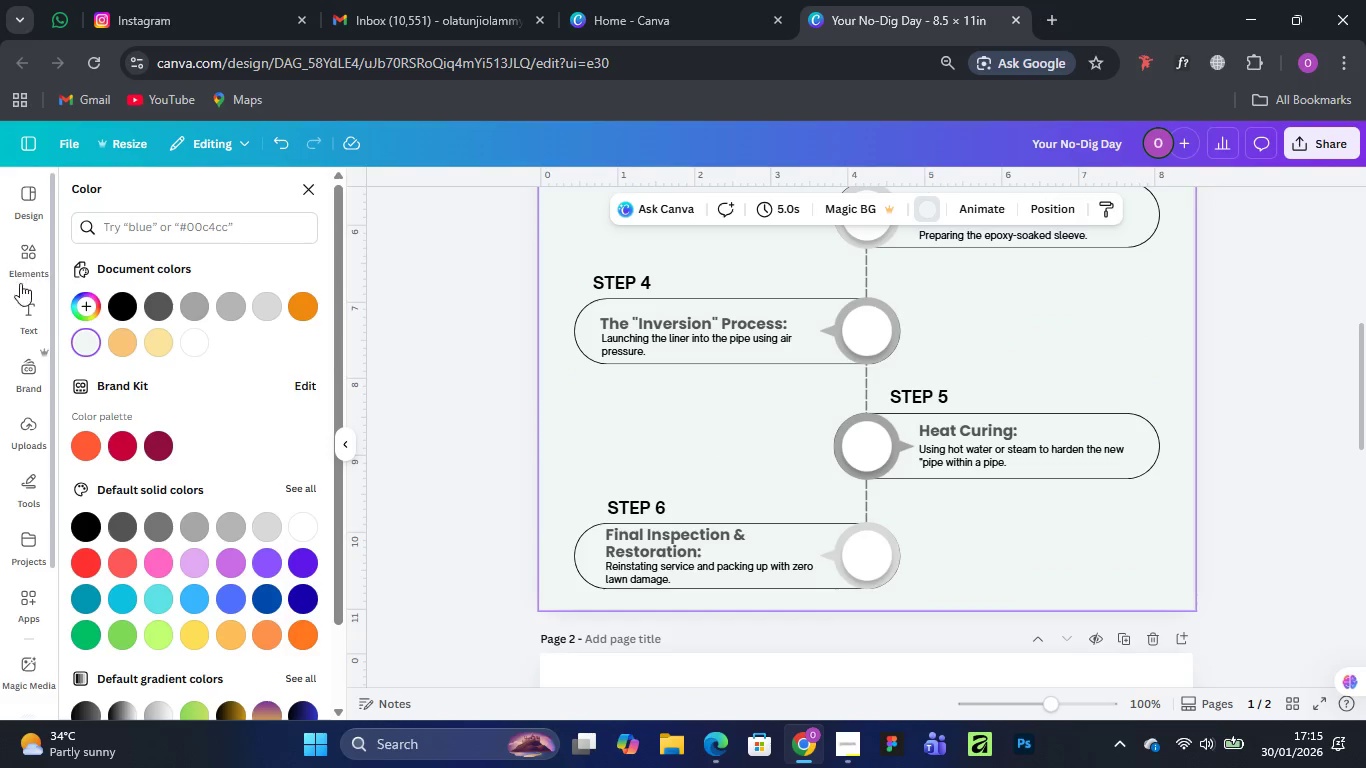 
left_click([23, 261])
 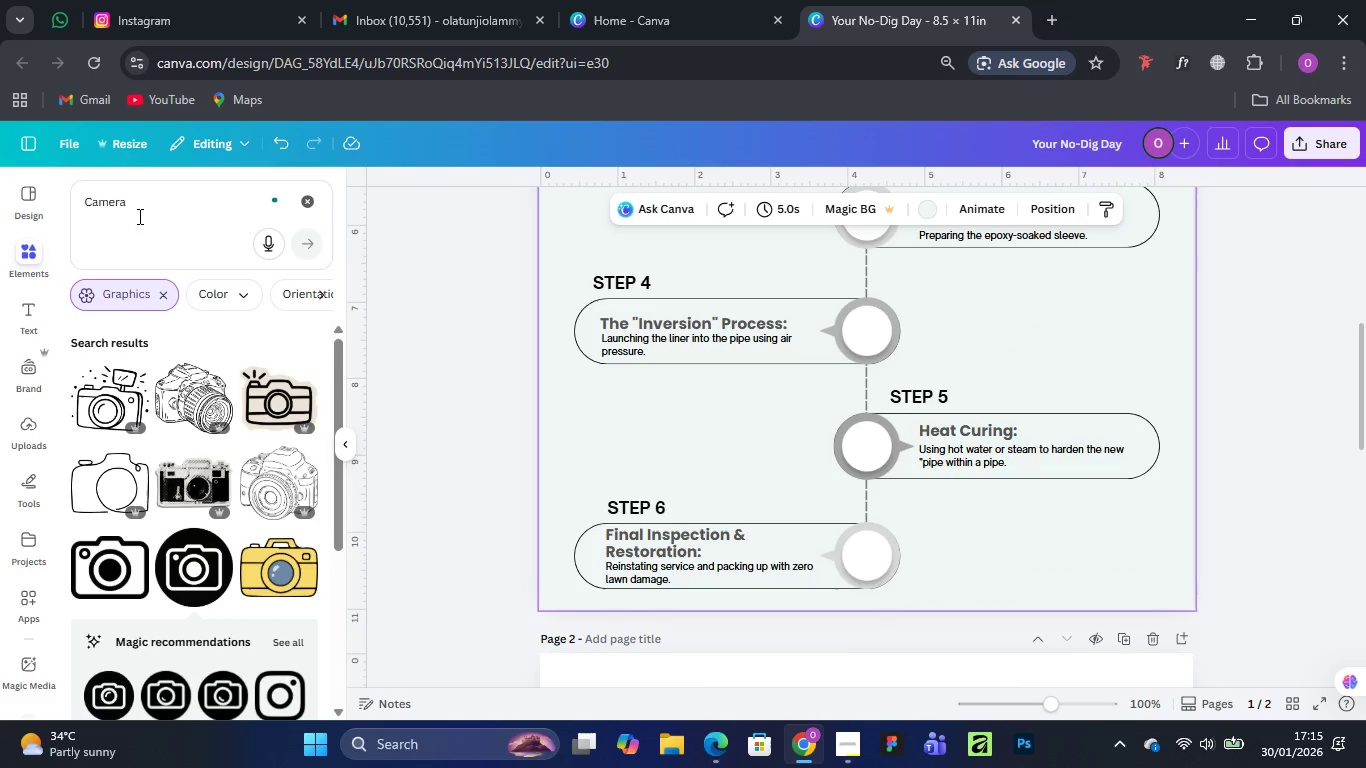 
left_click_drag(start_coordinate=[135, 199], to_coordinate=[72, 194])
 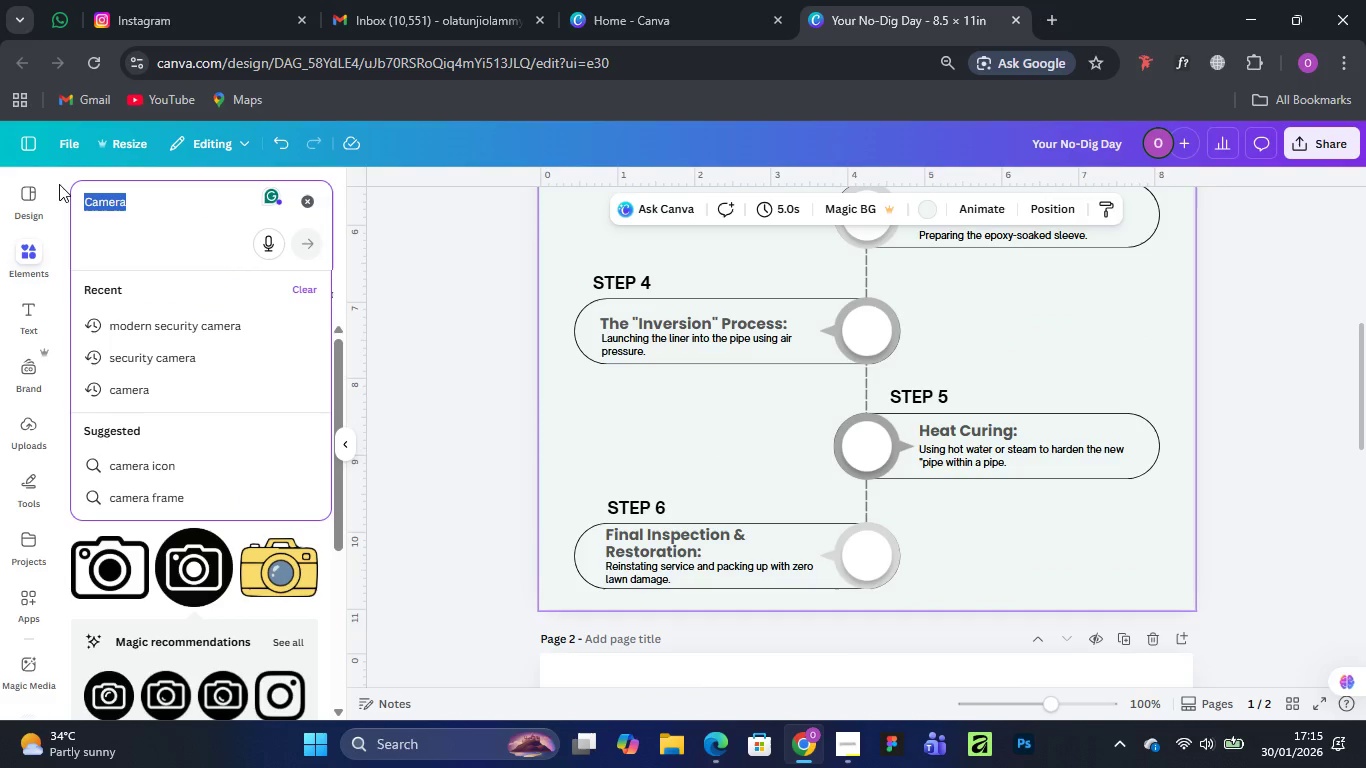 
type(Thermometer)
 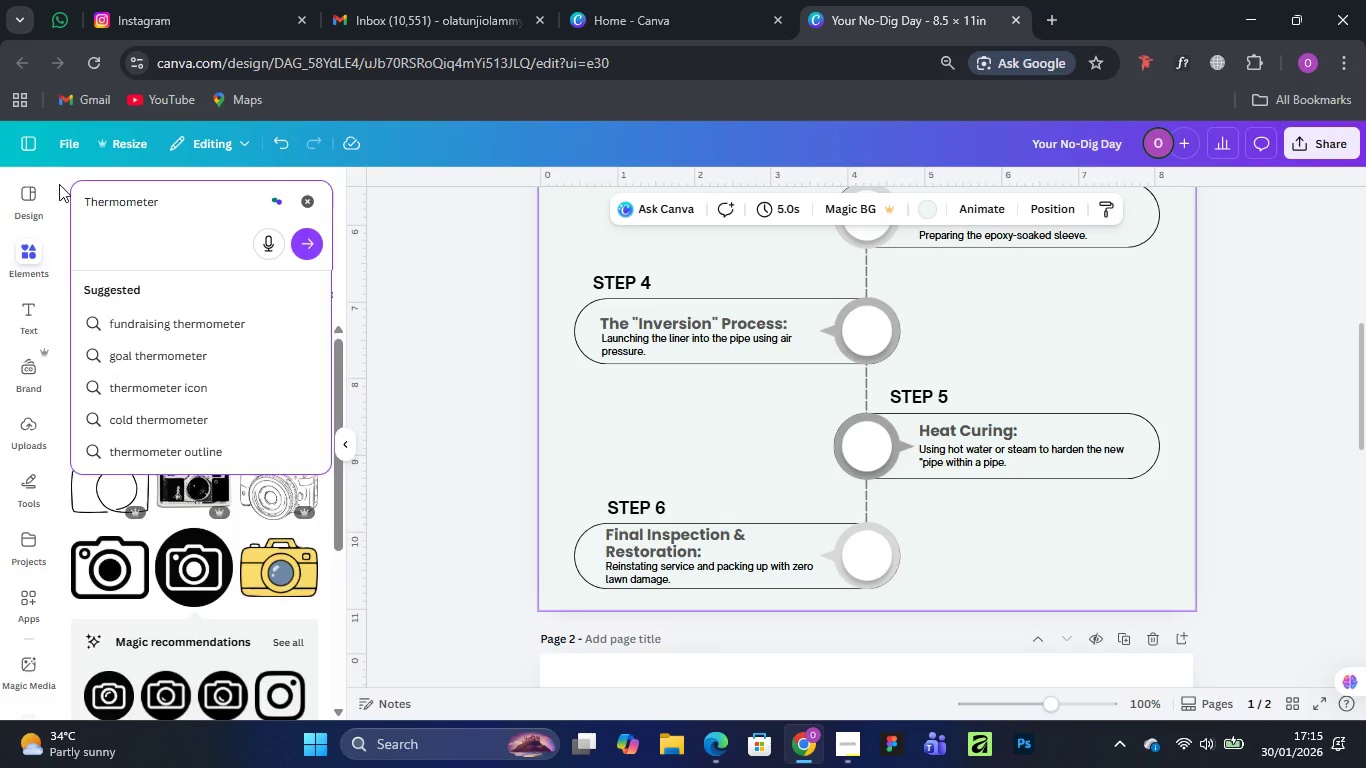 
key(Enter)
 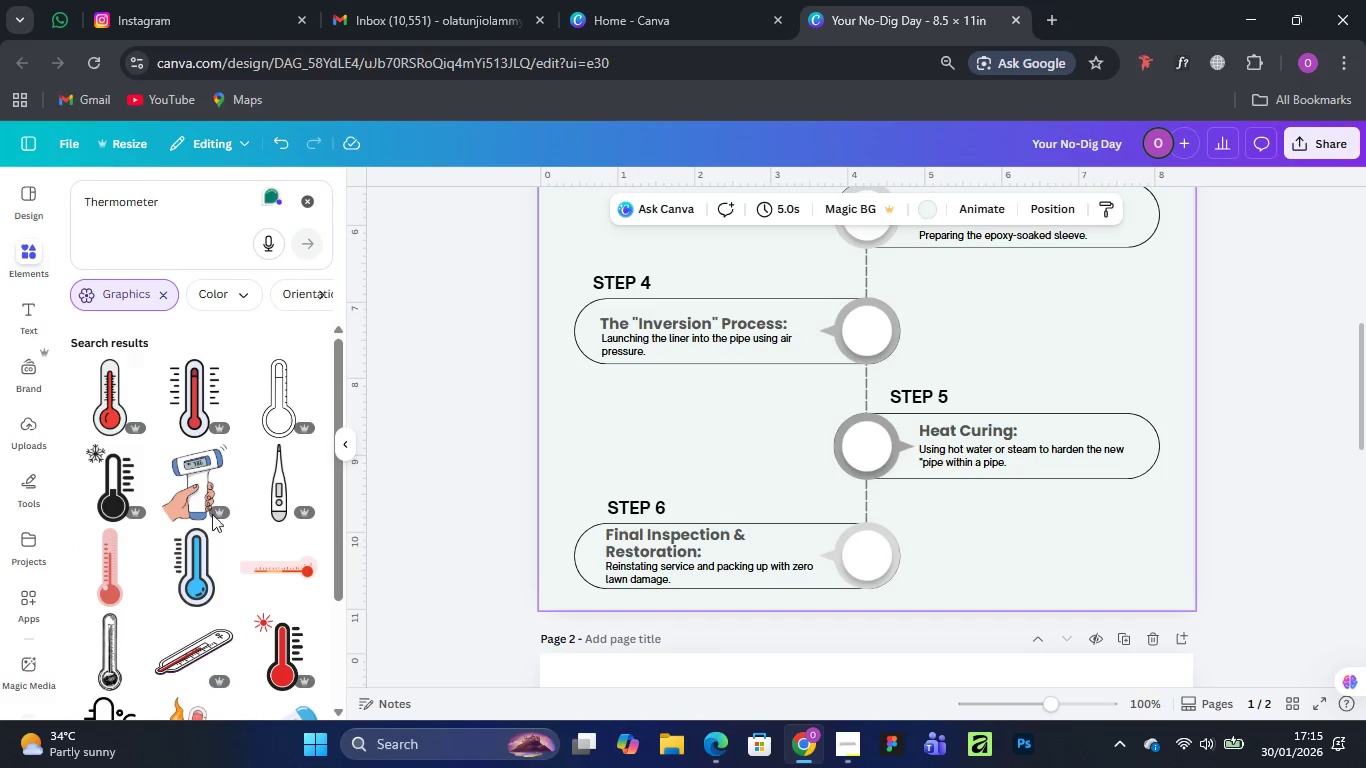 
left_click([116, 468])
 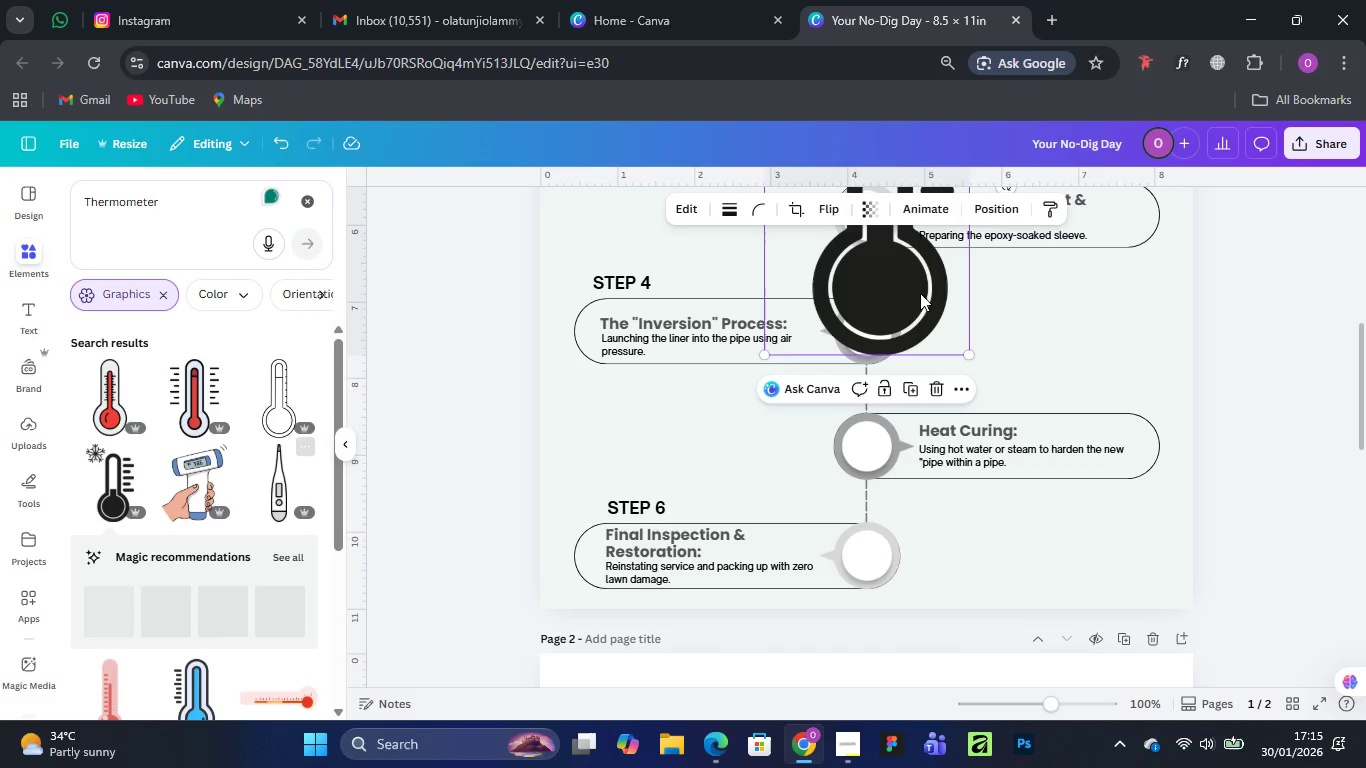 
left_click_drag(start_coordinate=[907, 282], to_coordinate=[782, 495])
 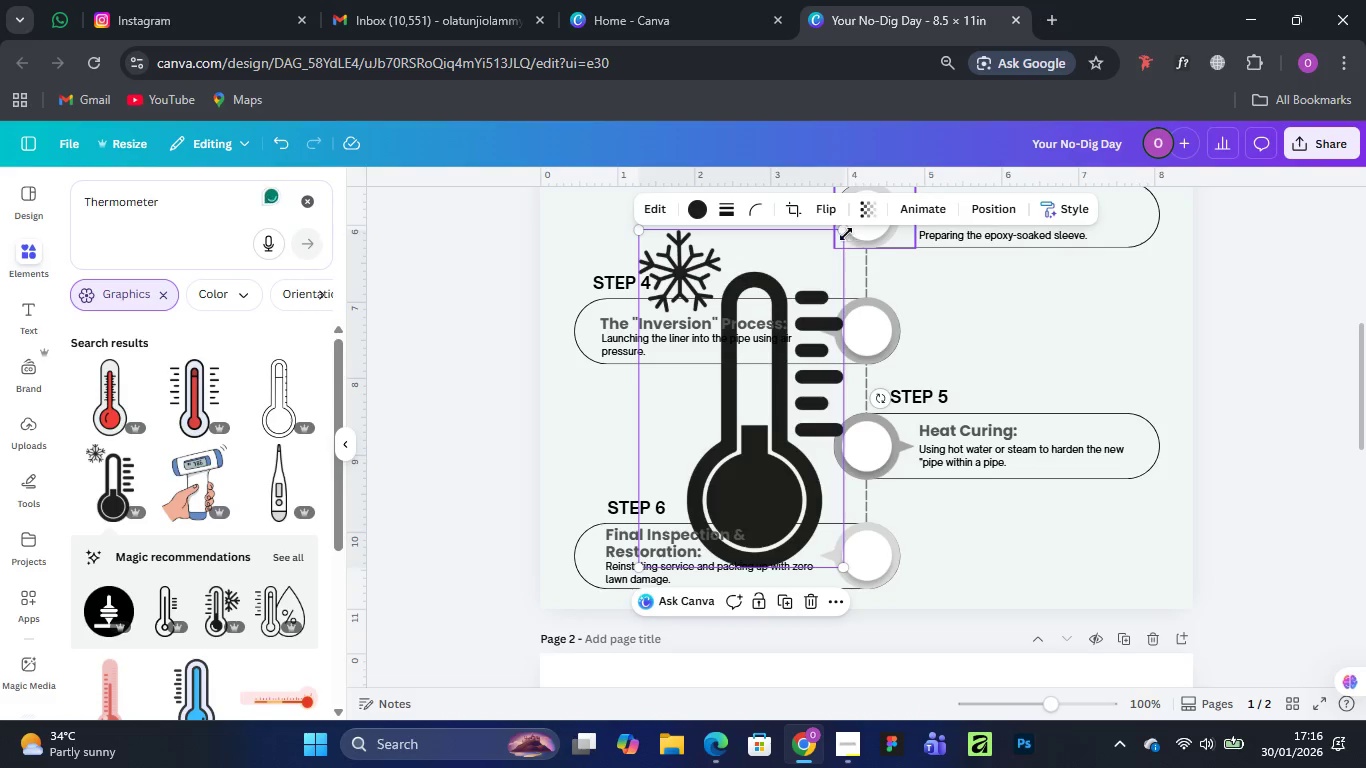 
left_click_drag(start_coordinate=[846, 234], to_coordinate=[702, 477])
 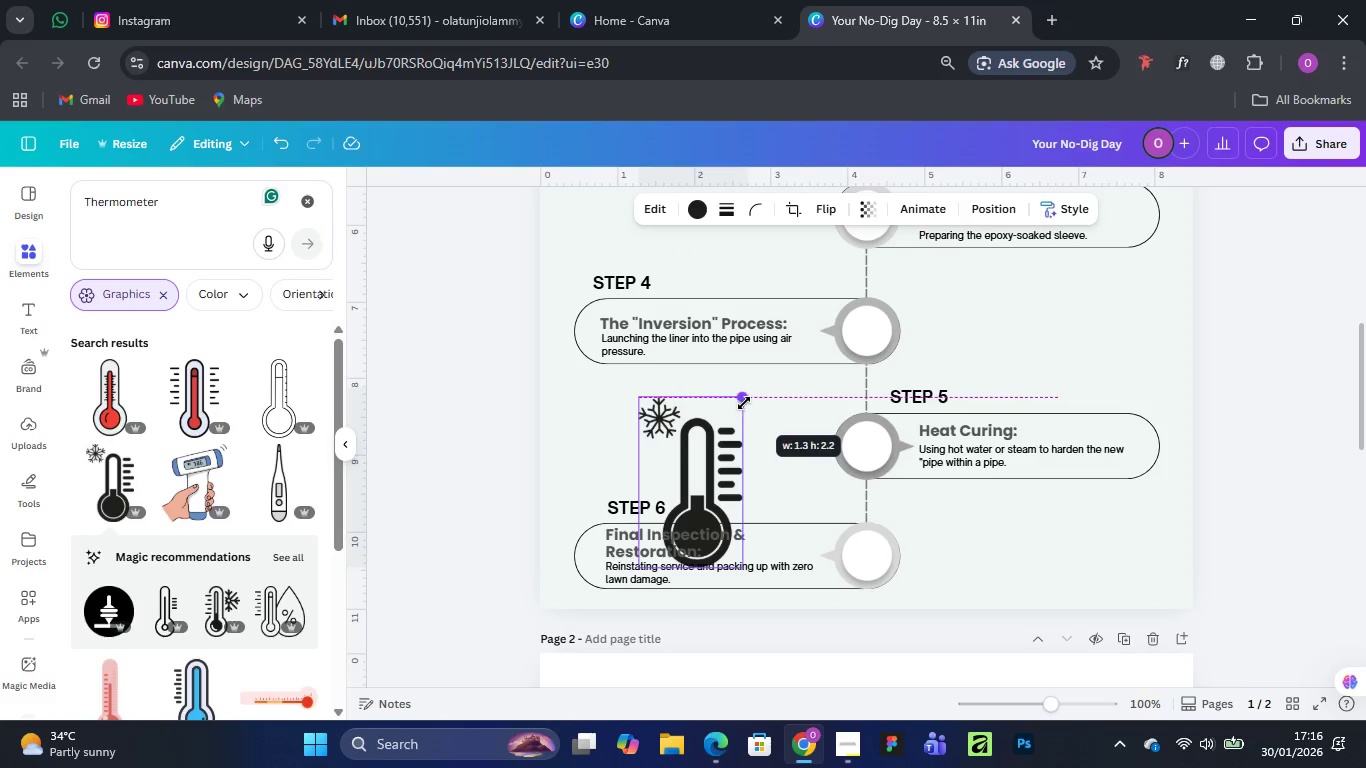 
left_click_drag(start_coordinate=[744, 402], to_coordinate=[710, 456])
 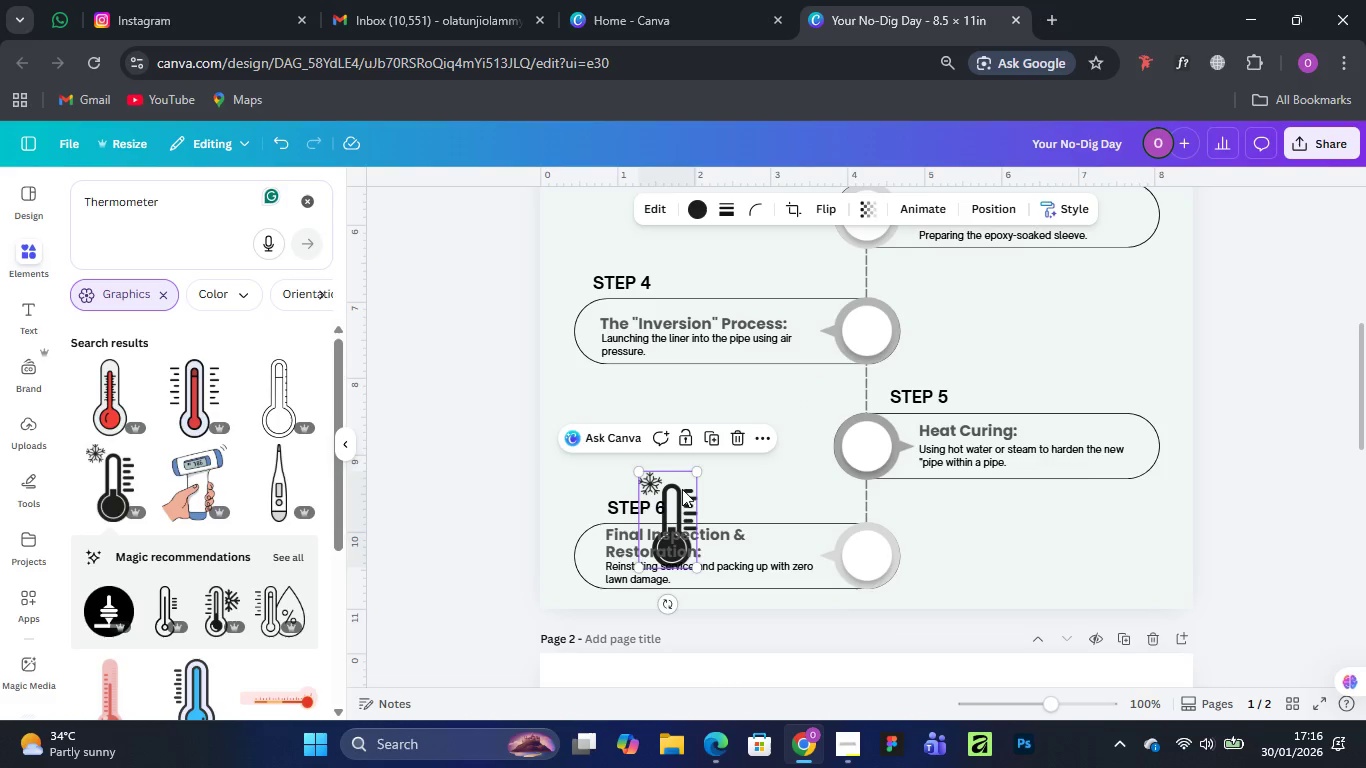 
left_click_drag(start_coordinate=[680, 499], to_coordinate=[1077, 310])
 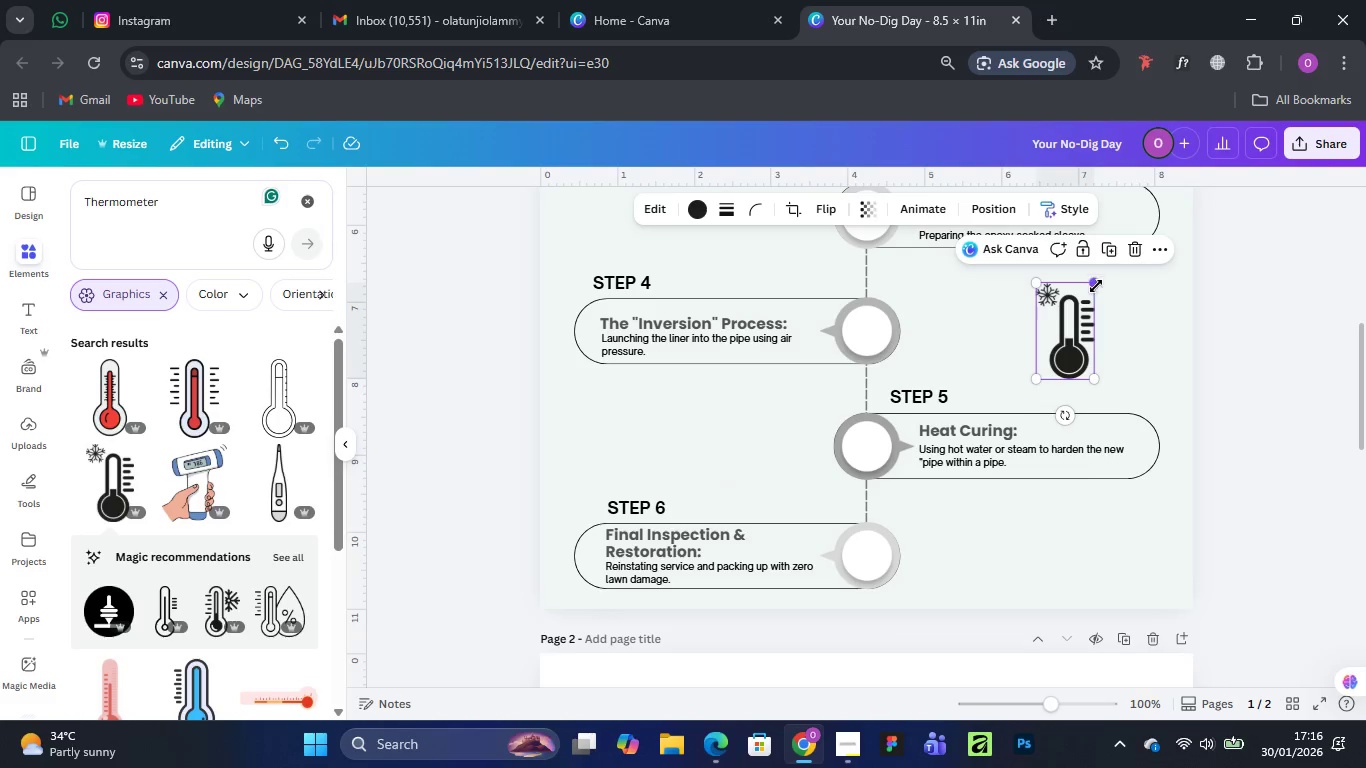 
left_click_drag(start_coordinate=[1096, 286], to_coordinate=[1064, 336])
 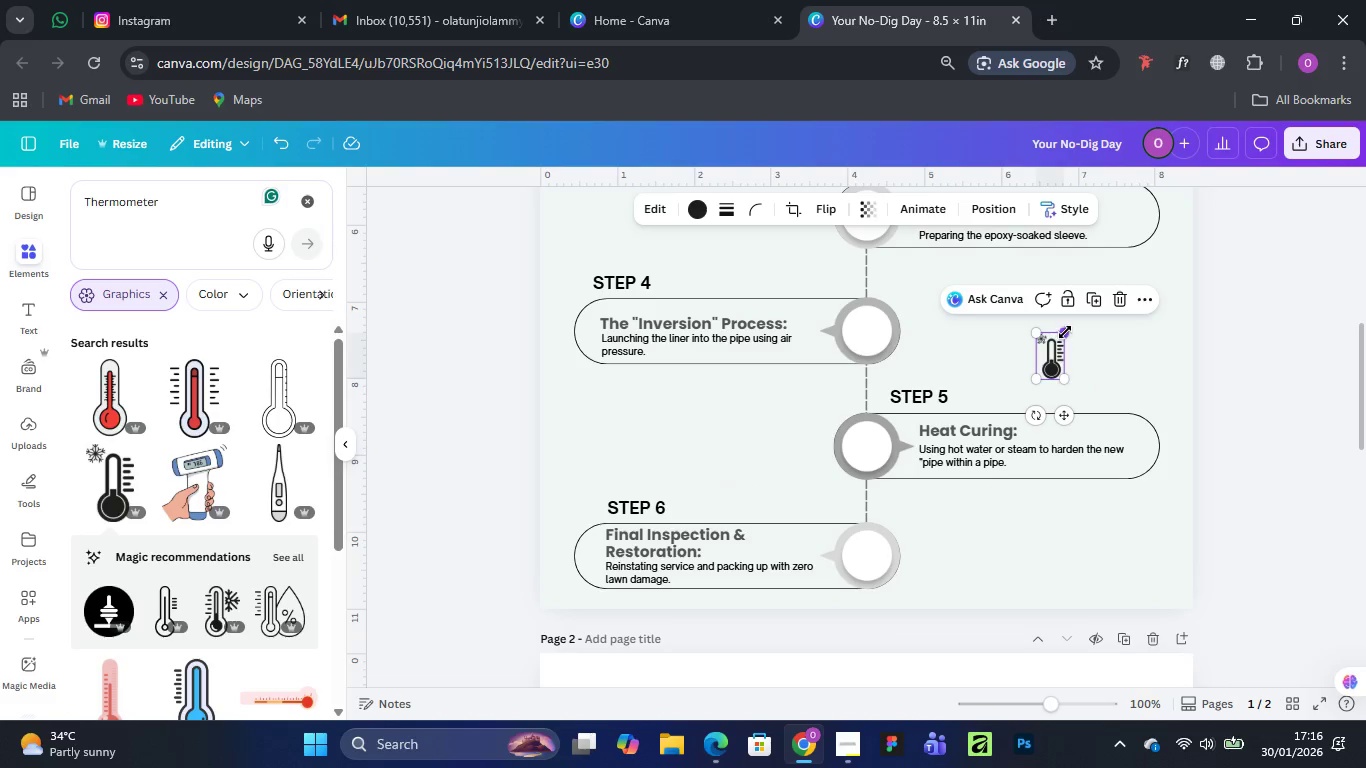 
left_click_drag(start_coordinate=[1065, 332], to_coordinate=[1059, 346])
 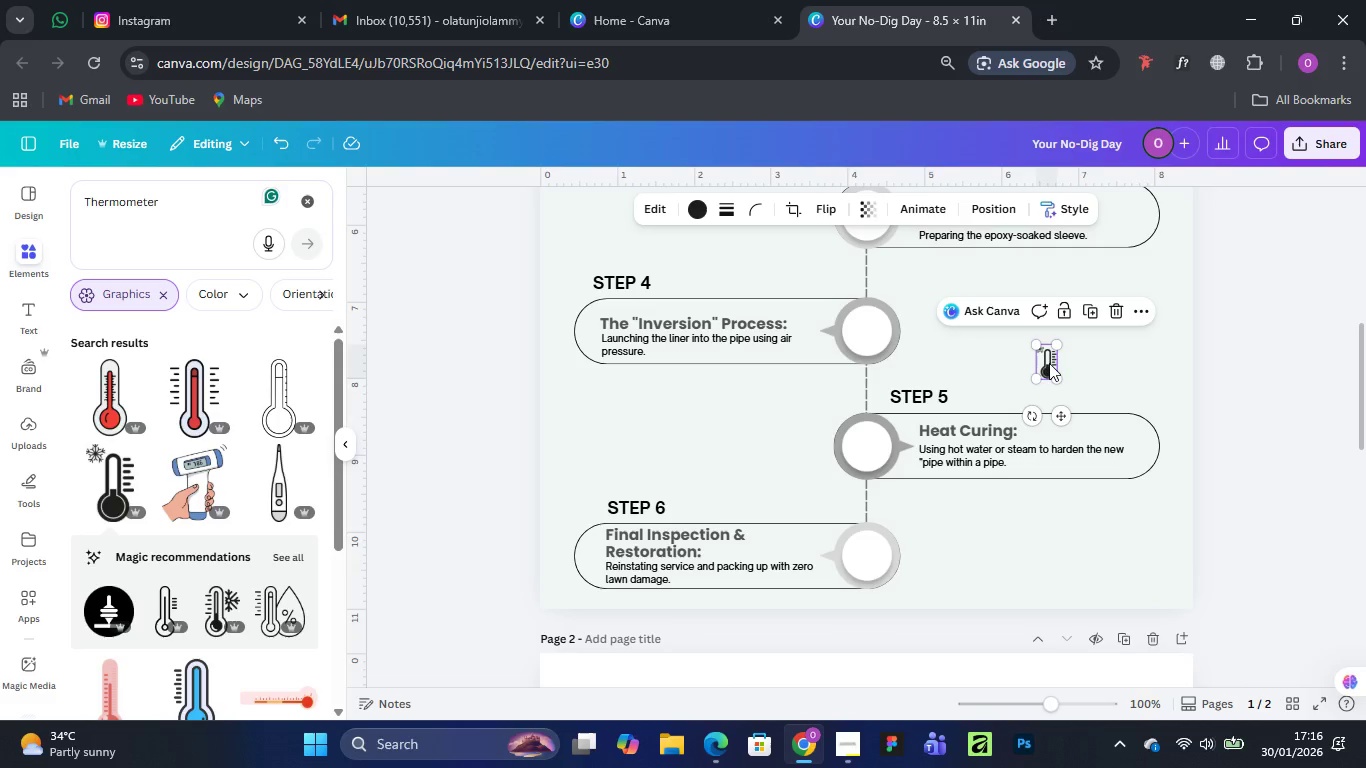 
left_click_drag(start_coordinate=[1049, 363], to_coordinate=[870, 446])
 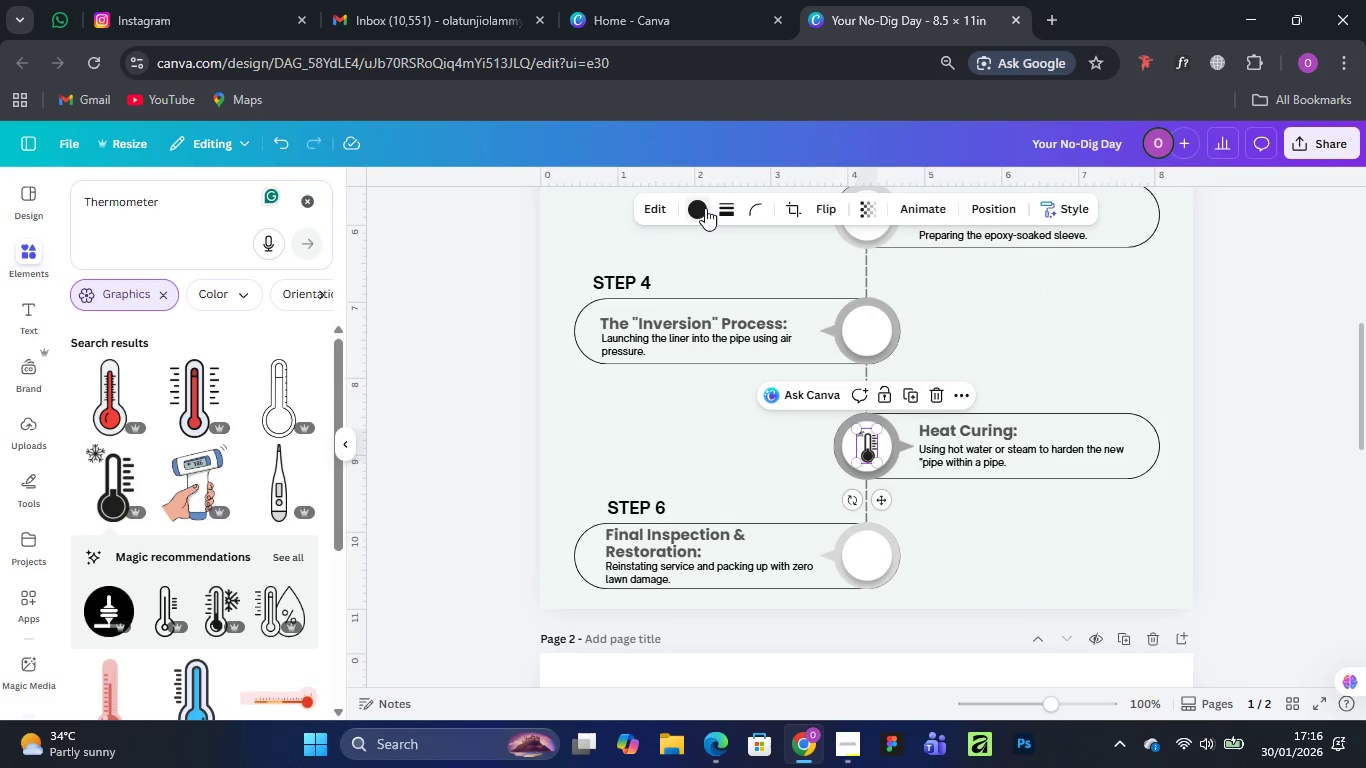 
left_click([702, 207])
 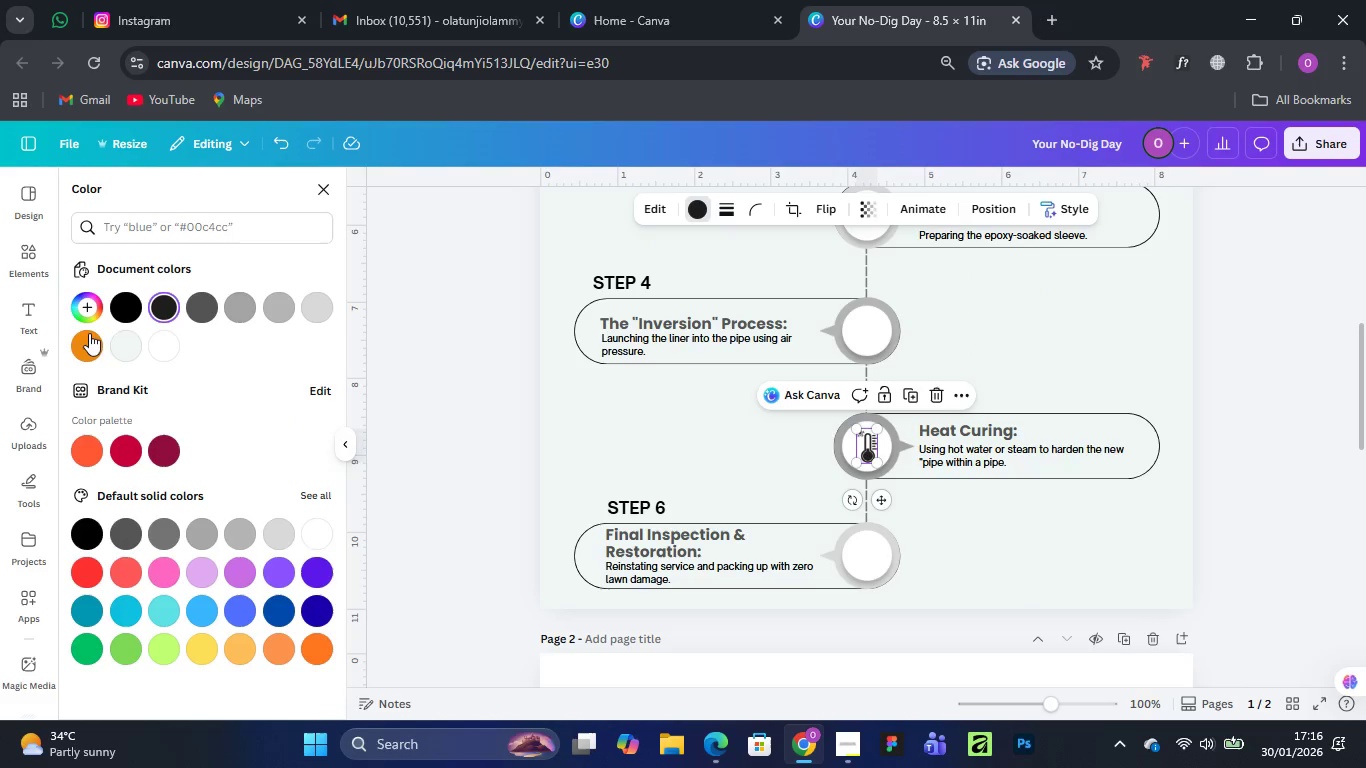 
left_click([88, 330])
 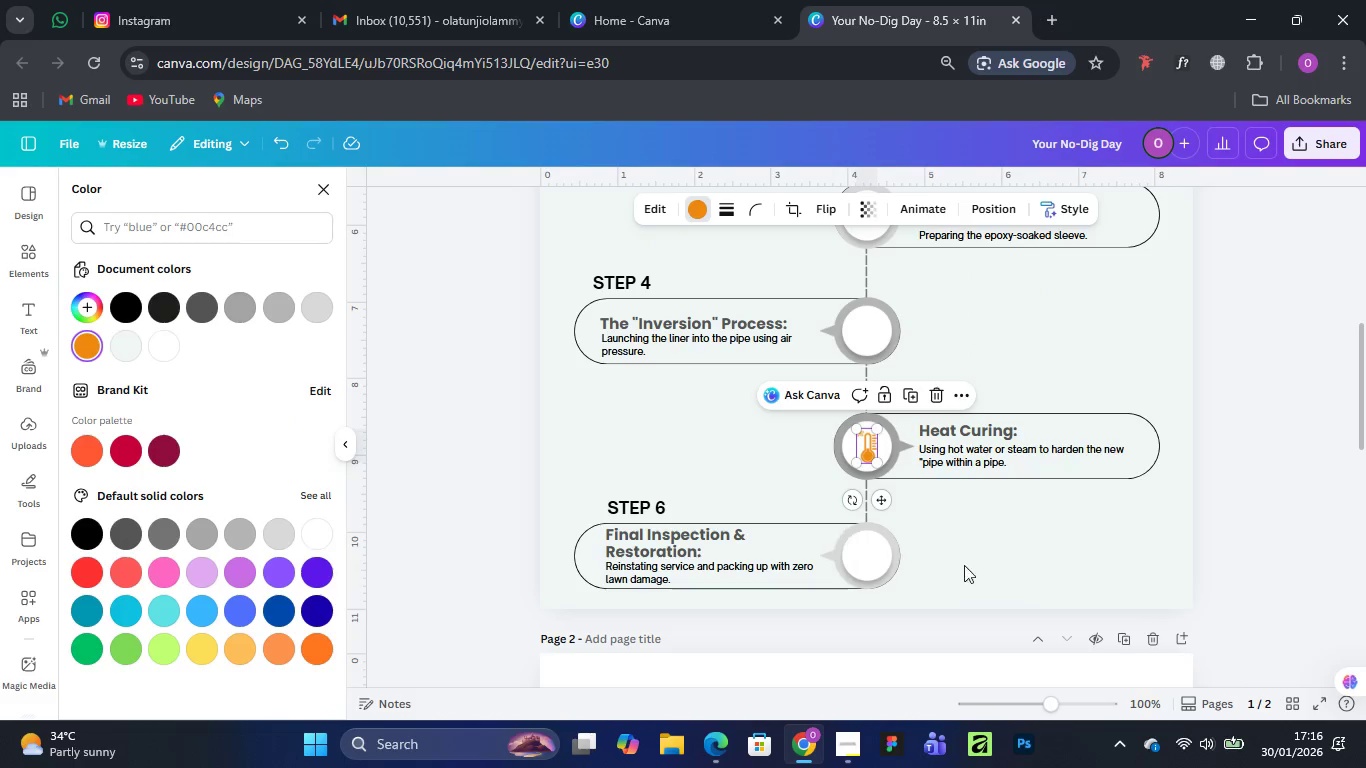 
left_click([1003, 534])
 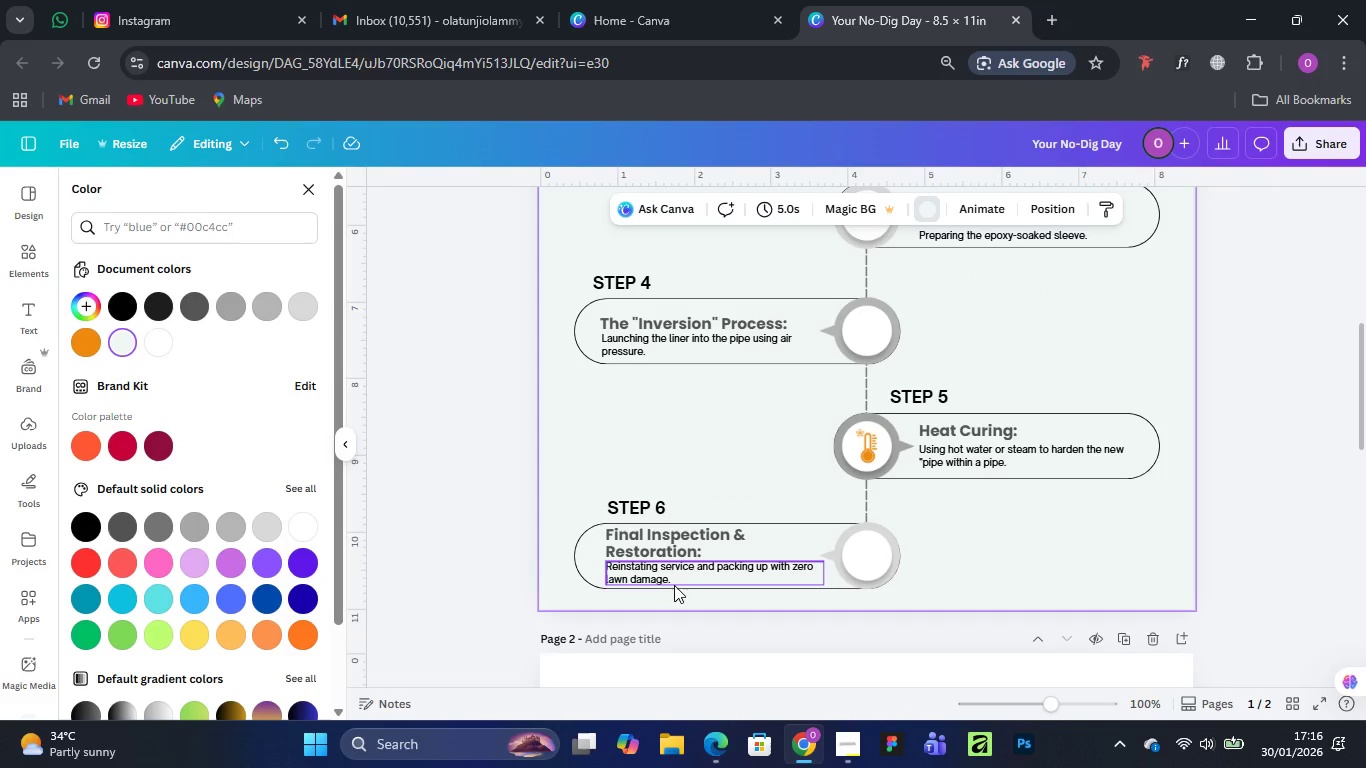 
wait(6.41)
 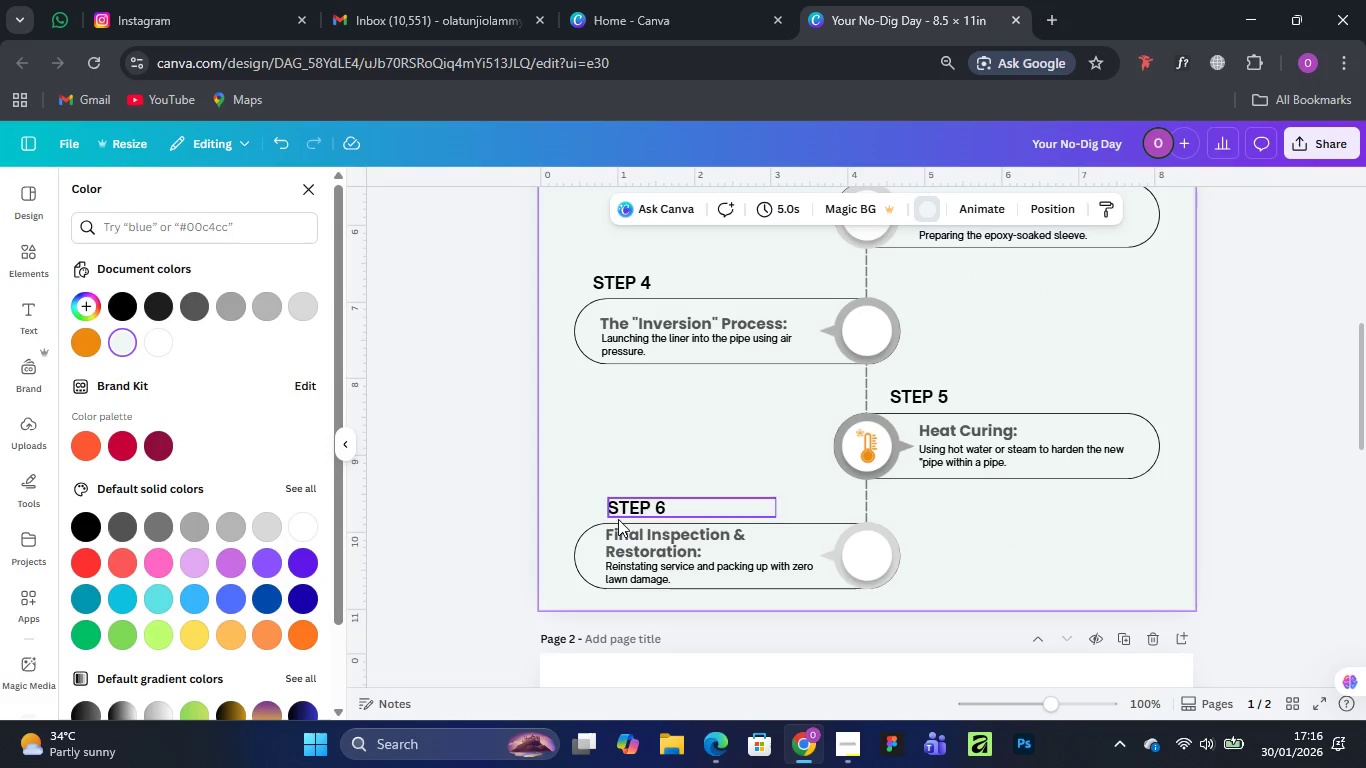 
scroll: coordinate [560, 463], scroll_direction: up, amount: 4.0
 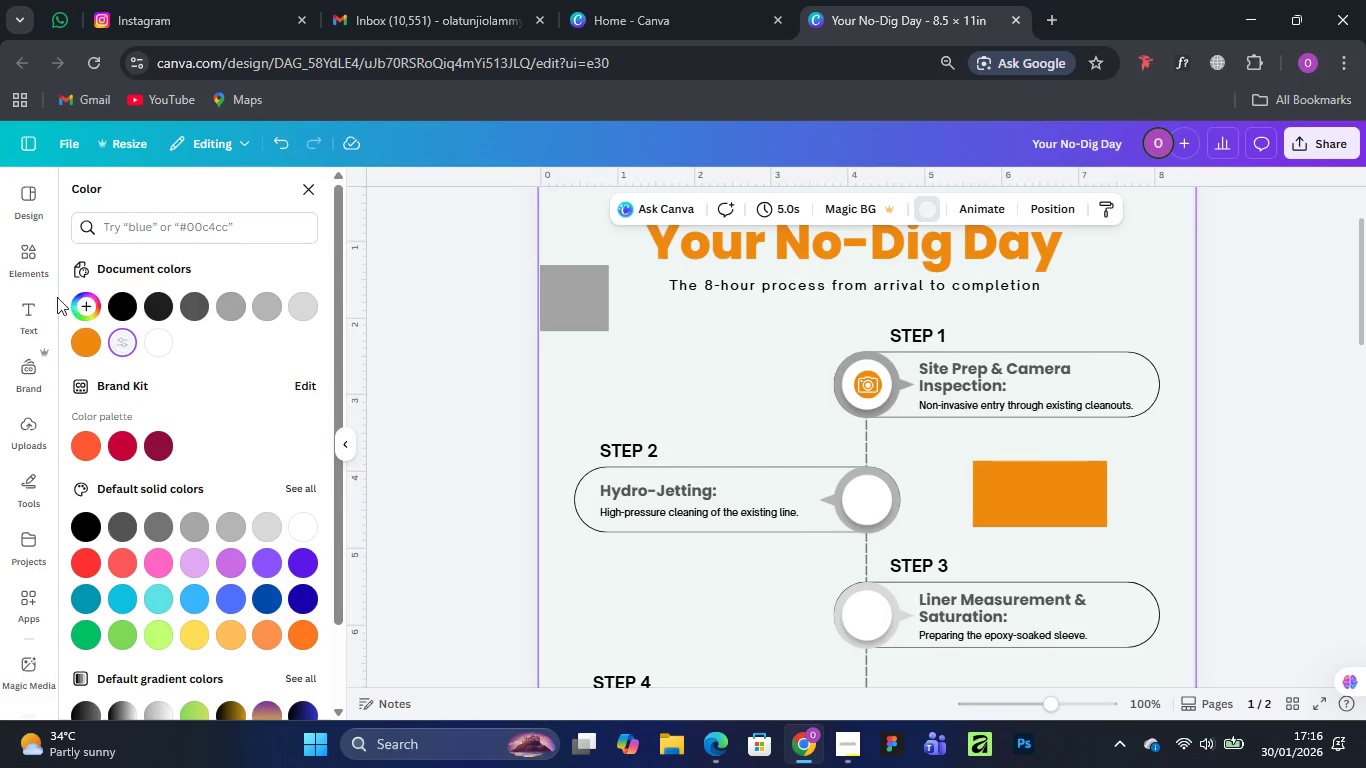 
wait(6.53)
 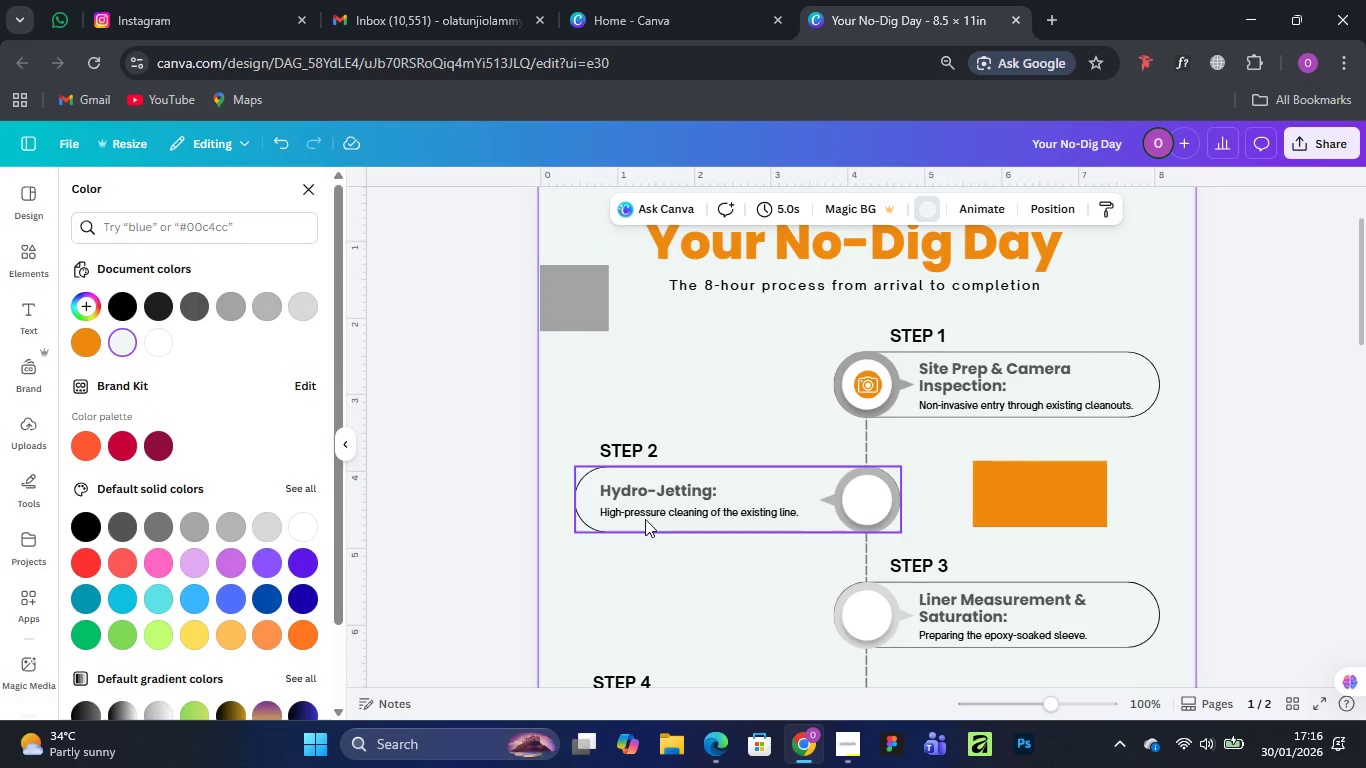 
left_click([17, 251])
 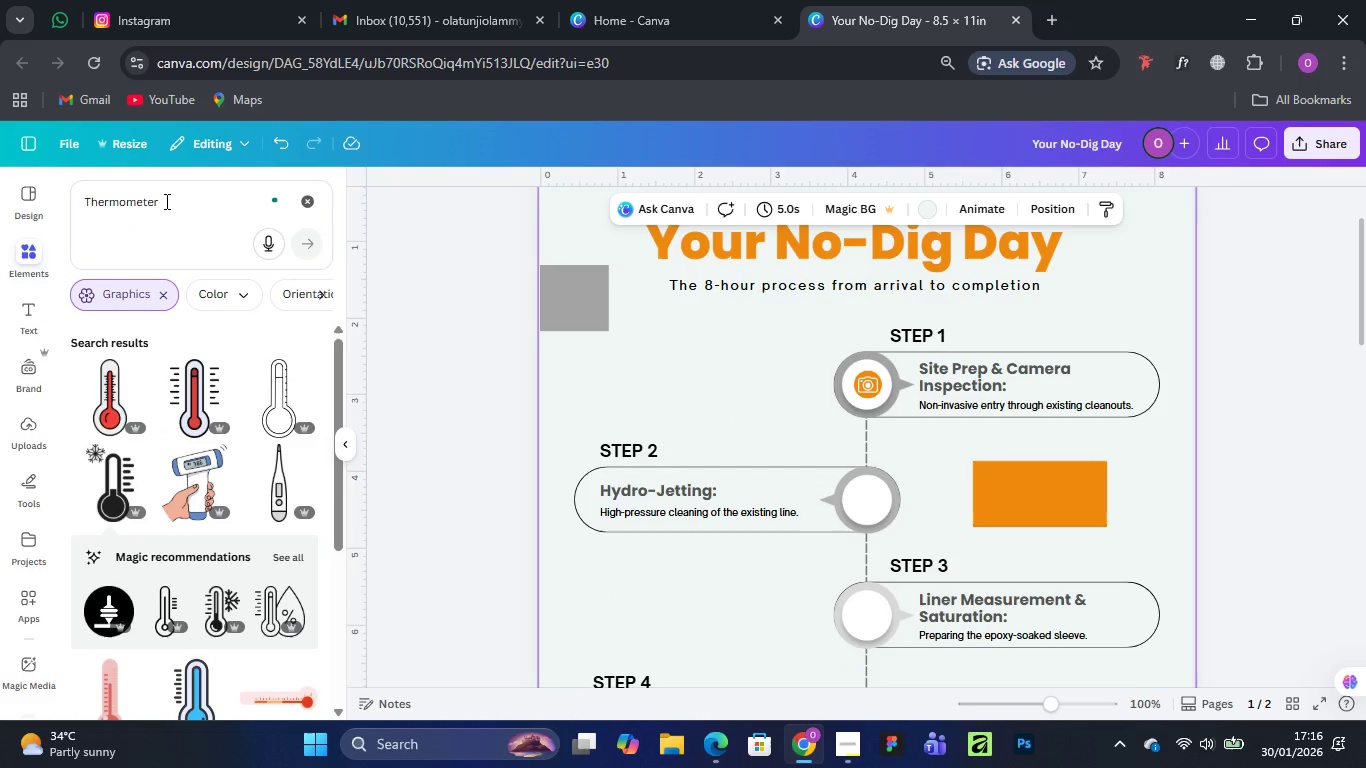 
left_click_drag(start_coordinate=[166, 201], to_coordinate=[71, 206])
 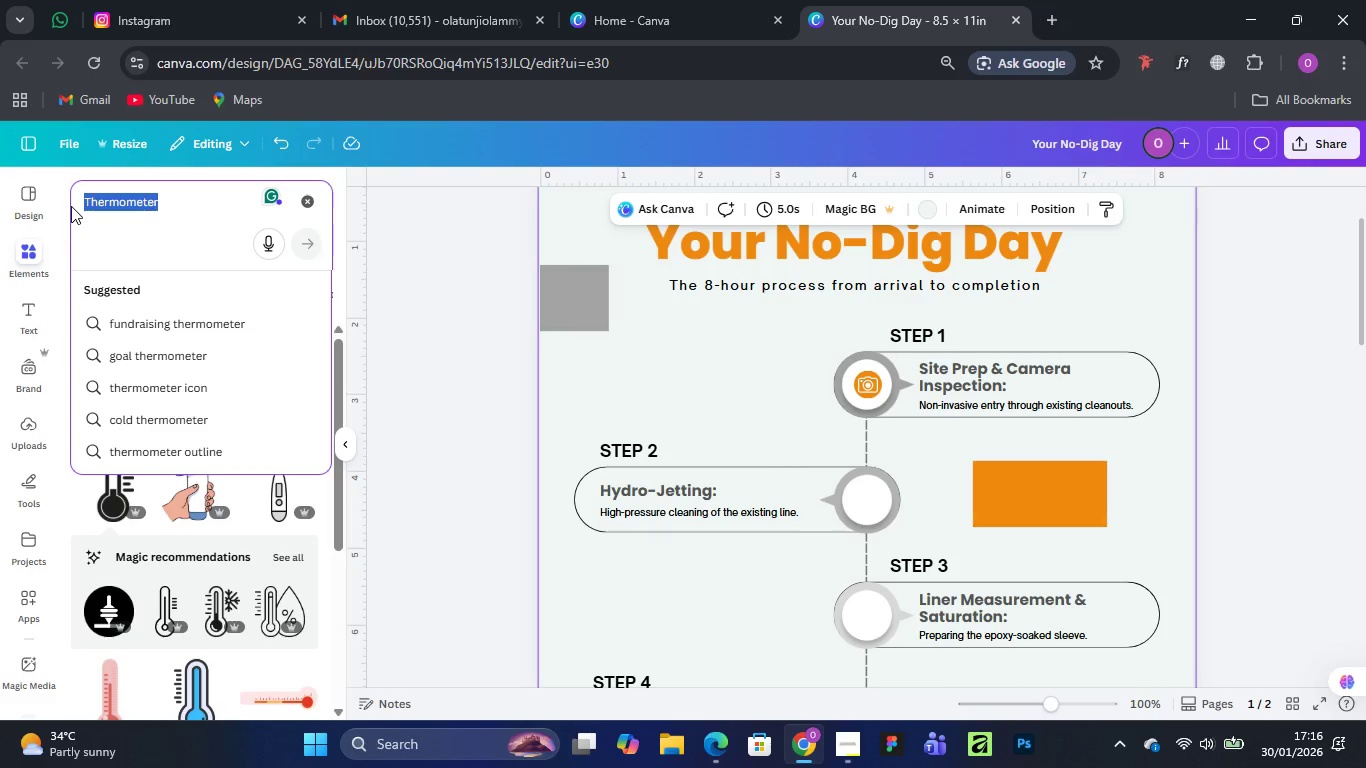 
type(Hydro jetting icon)
 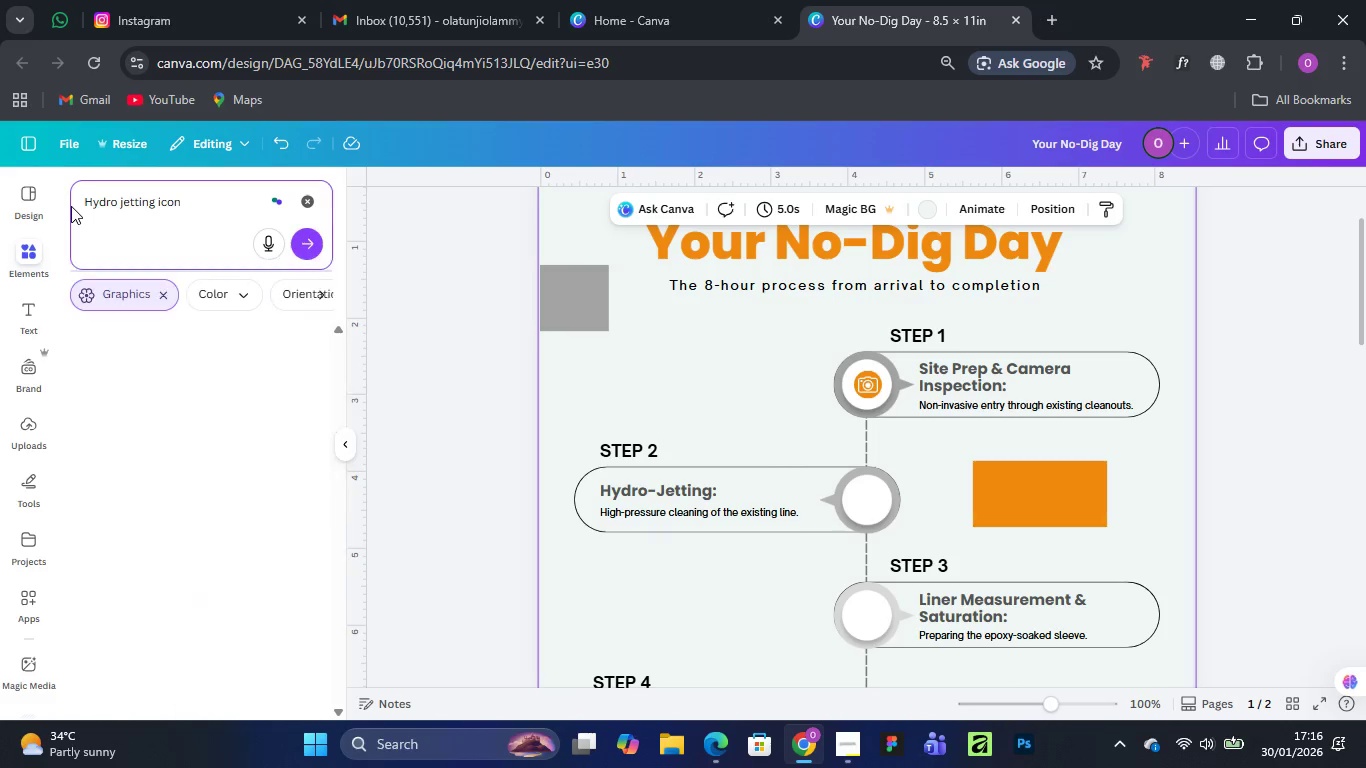 
key(Enter)
 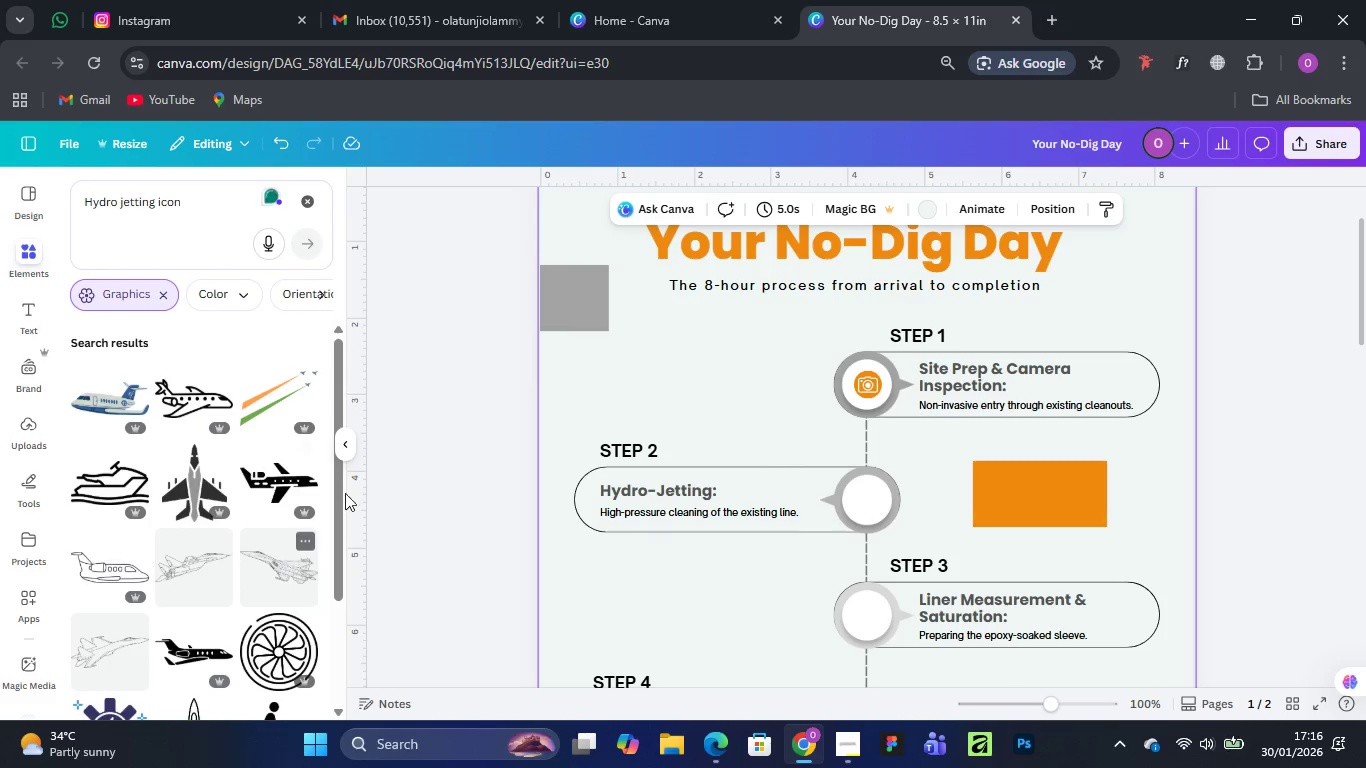 
scroll: coordinate [199, 605], scroll_direction: down, amount: 2.0
 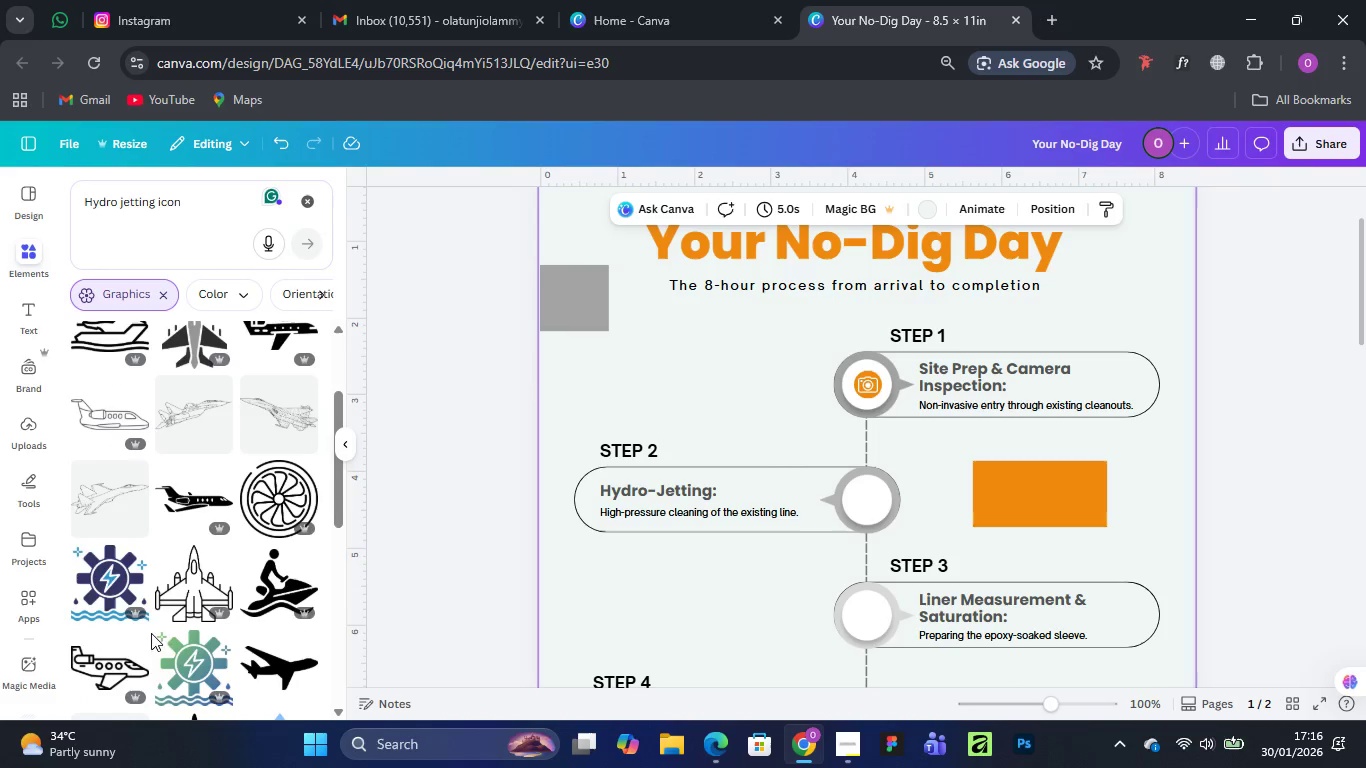 
mouse_move([150, 575])
 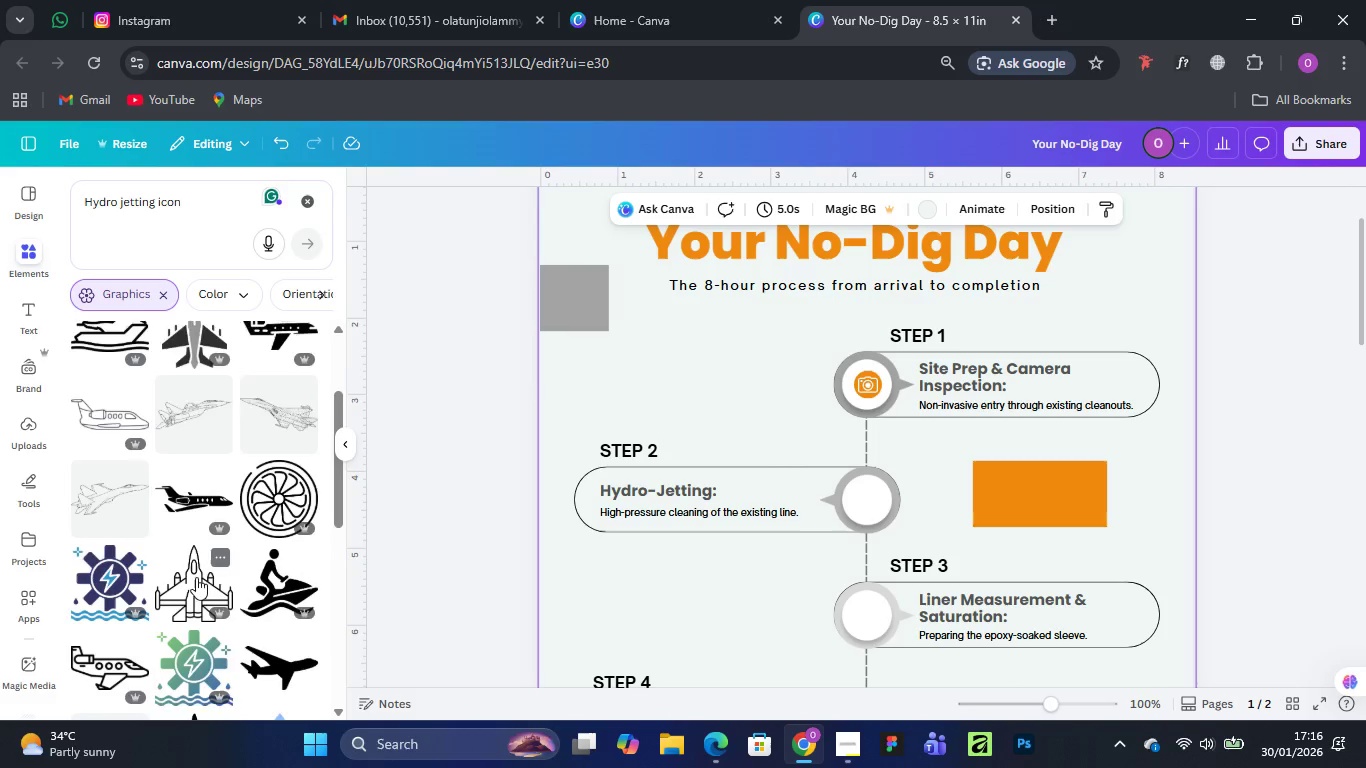 
scroll: coordinate [196, 577], scroll_direction: down, amount: 2.0
 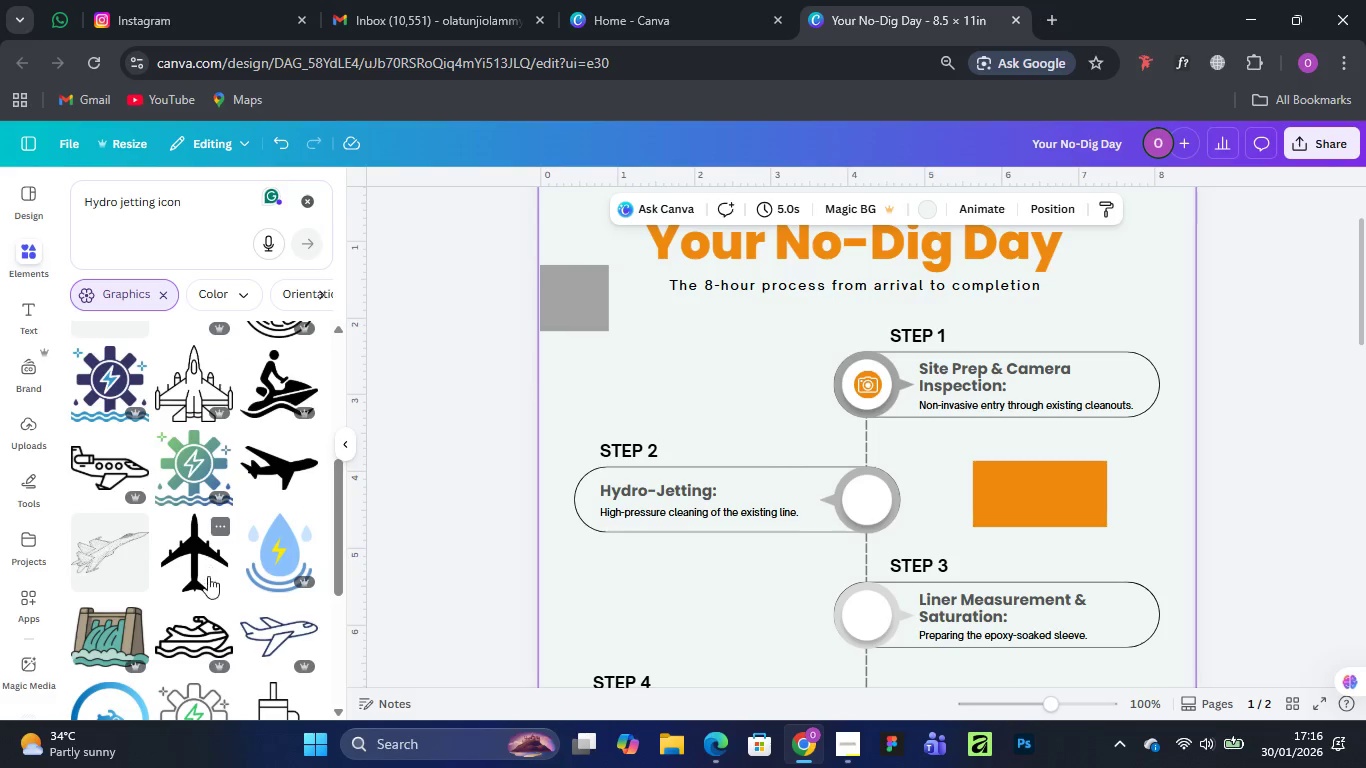 
mouse_move([252, 589])
 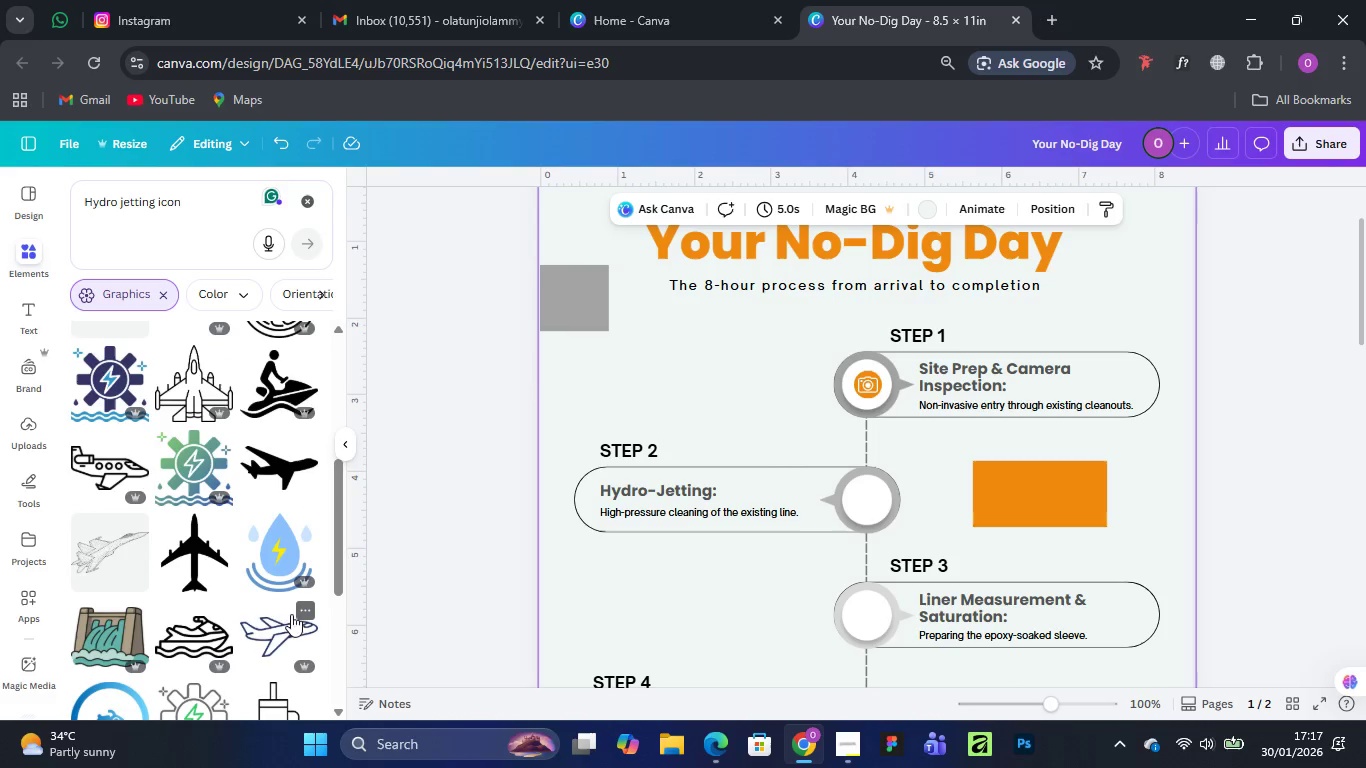 
scroll: coordinate [240, 551], scroll_direction: down, amount: 4.0
 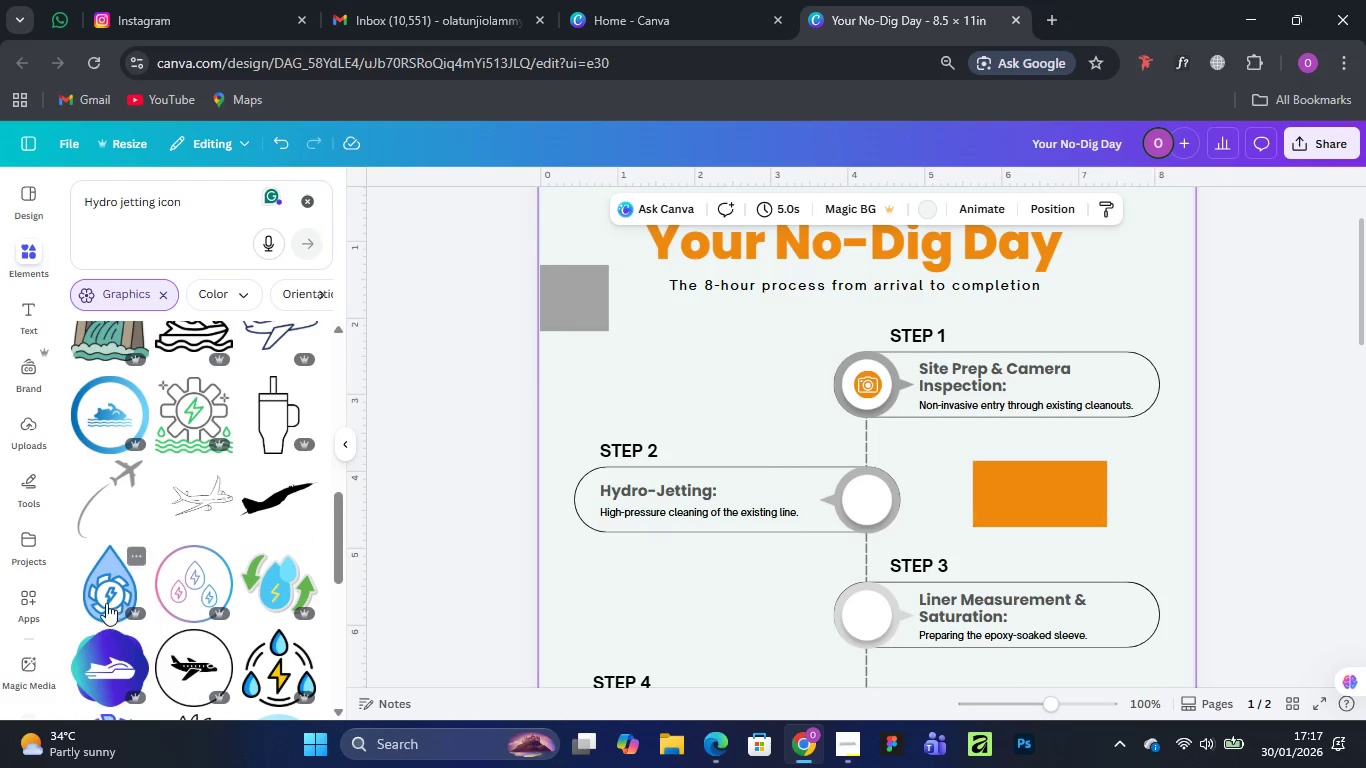 
left_click([100, 588])
 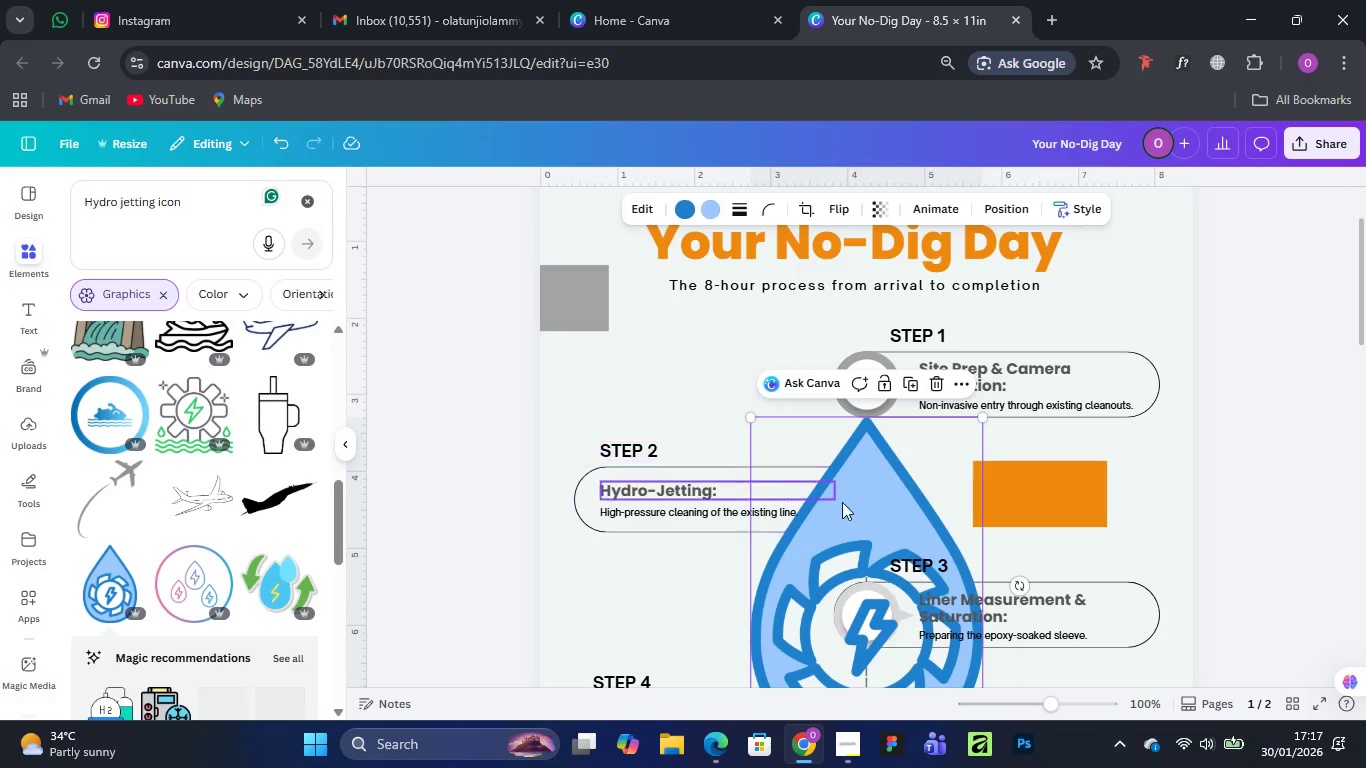 
left_click_drag(start_coordinate=[871, 510], to_coordinate=[744, 430])
 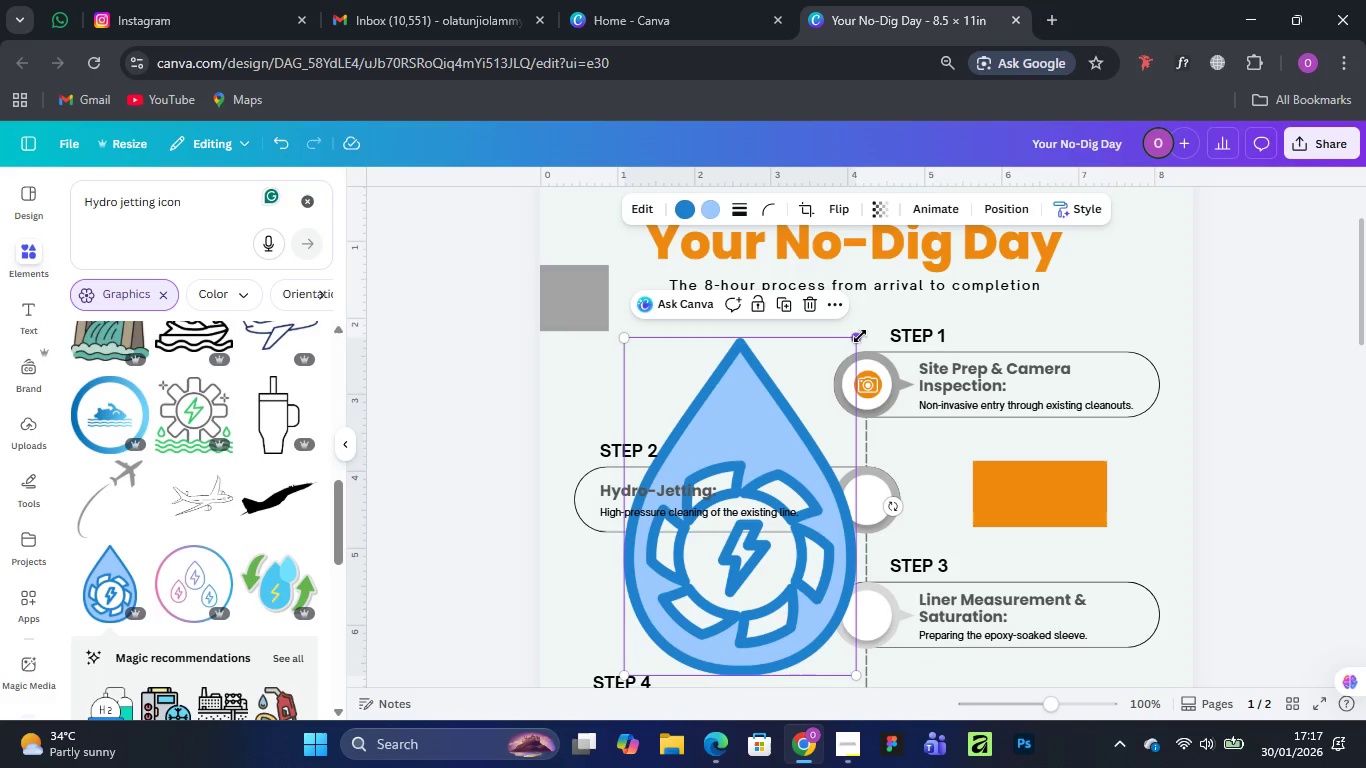 
left_click_drag(start_coordinate=[860, 333], to_coordinate=[660, 615])
 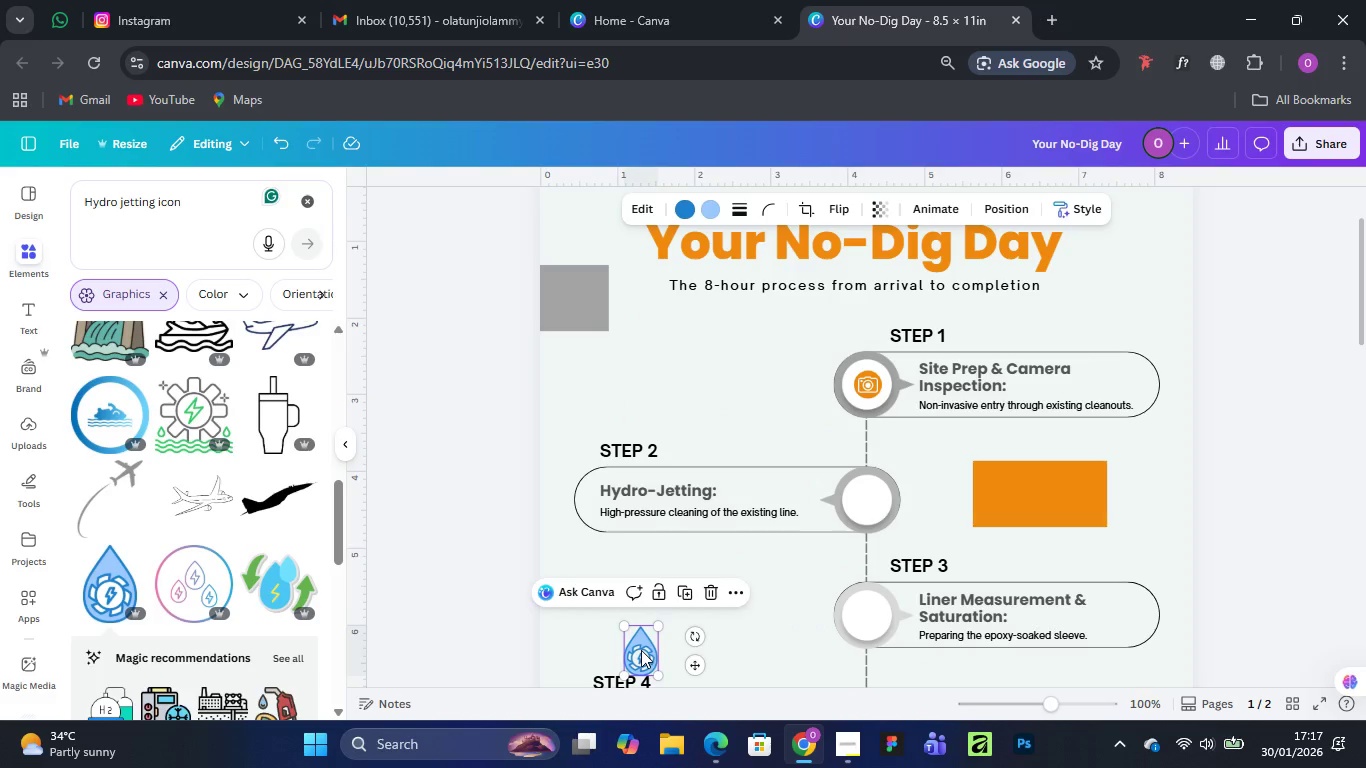 
left_click_drag(start_coordinate=[641, 650], to_coordinate=[868, 504])
 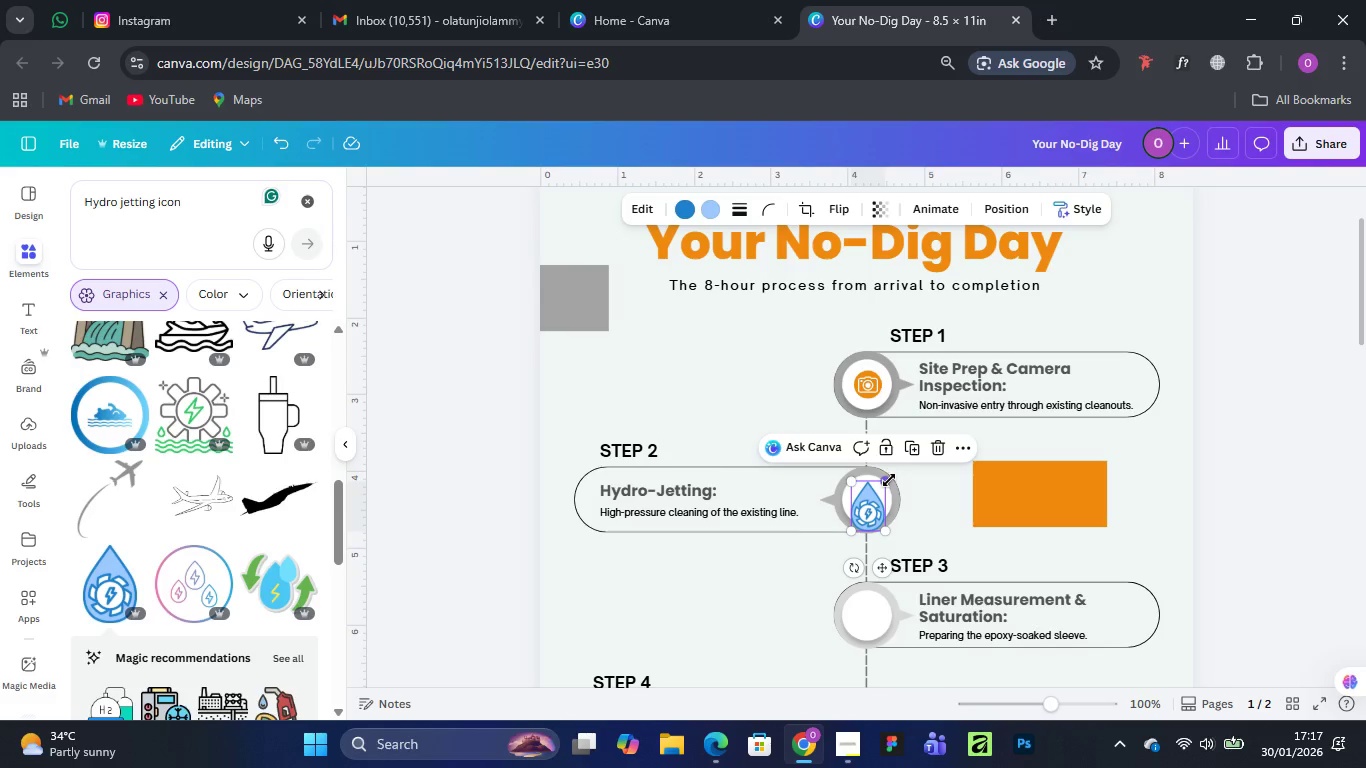 
left_click_drag(start_coordinate=[889, 480], to_coordinate=[871, 498])
 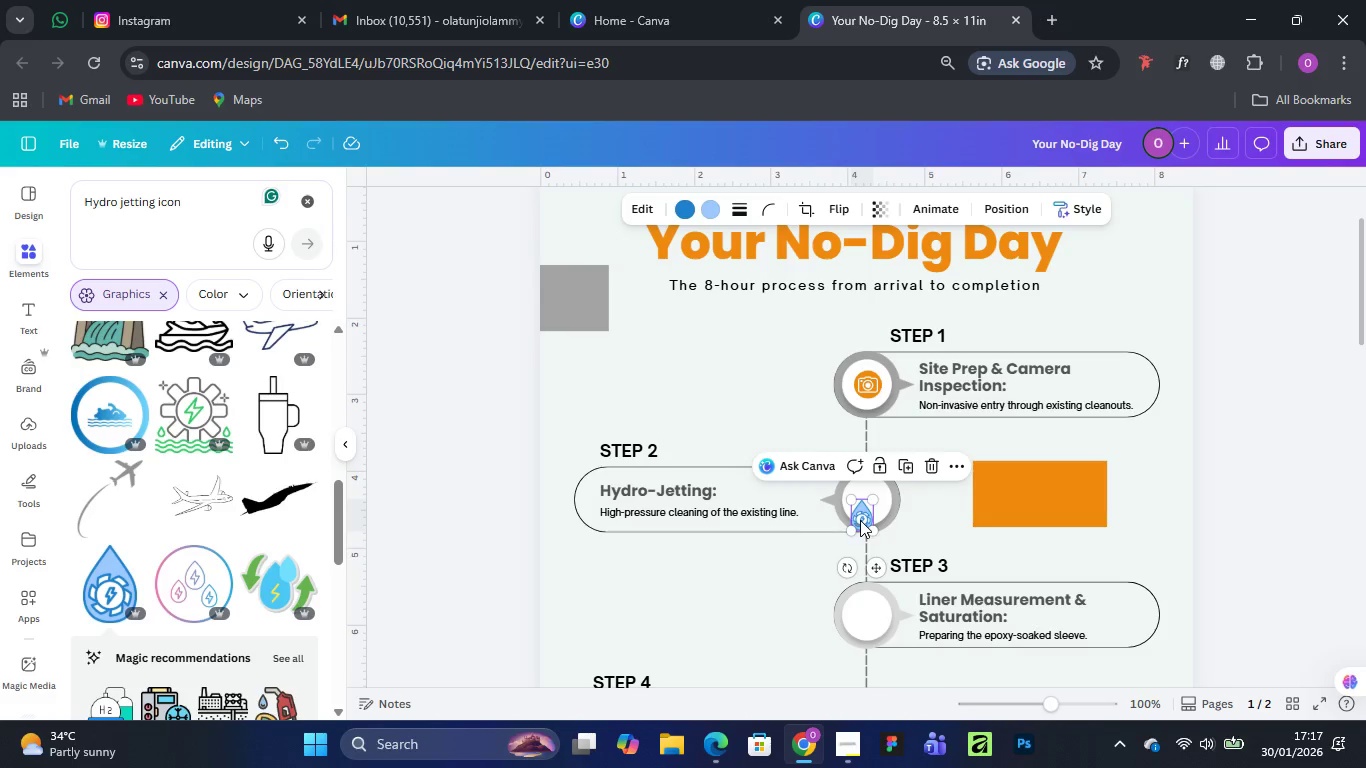 
left_click_drag(start_coordinate=[860, 520], to_coordinate=[866, 508])
 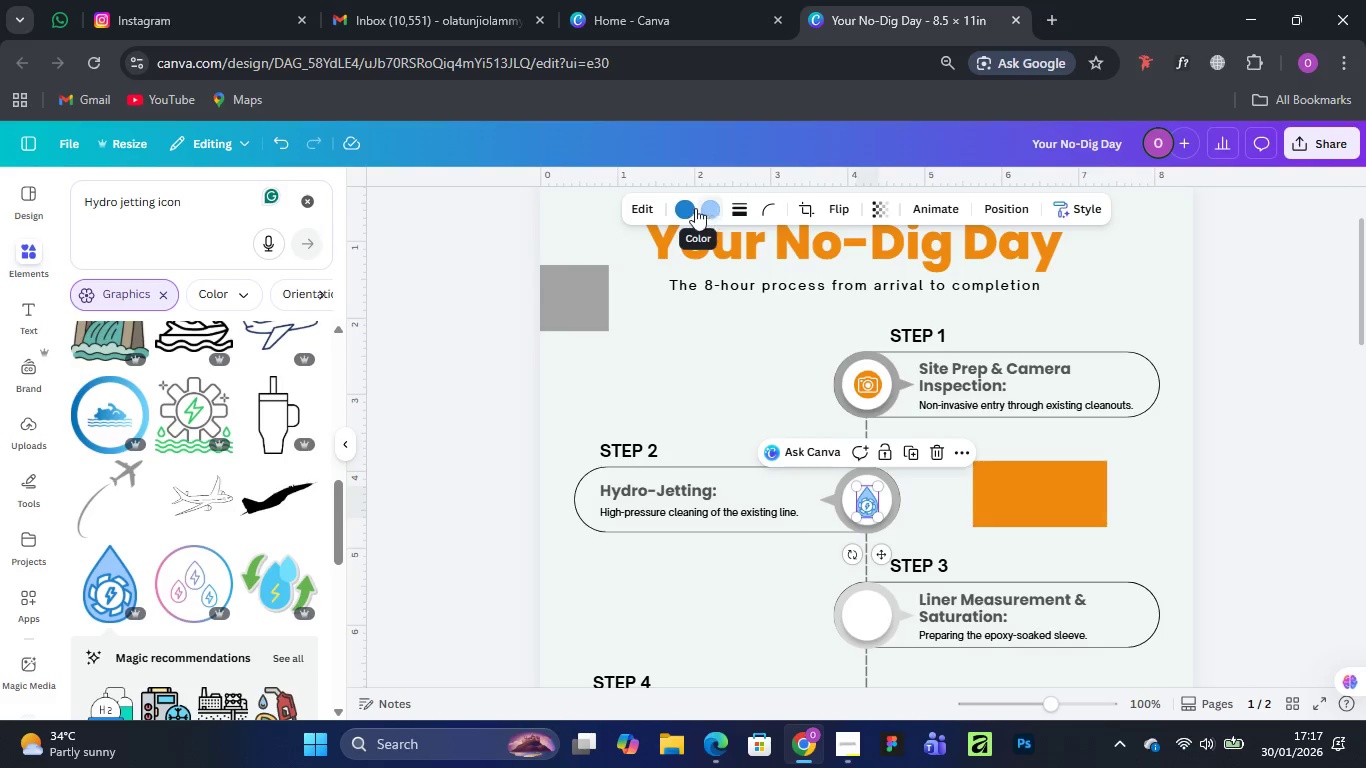 
left_click([687, 208])
 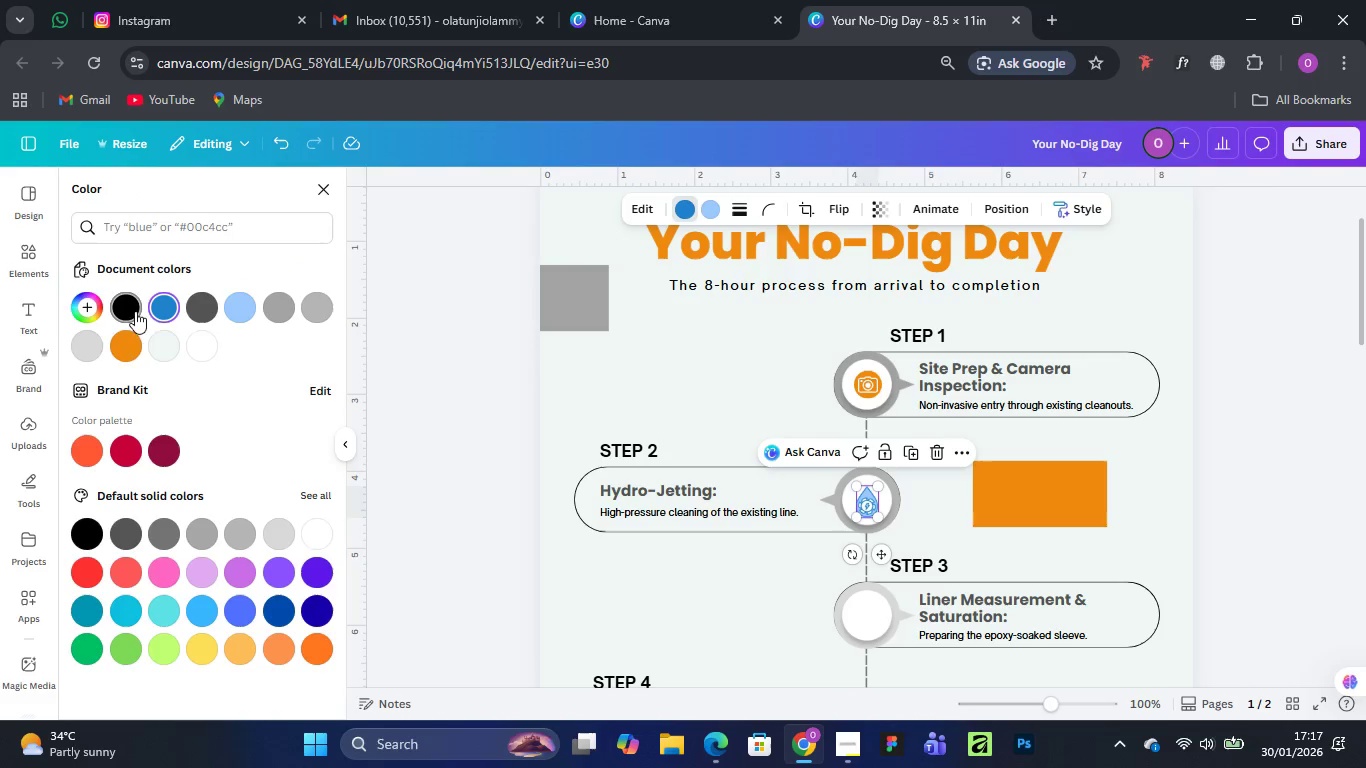 
left_click([123, 341])
 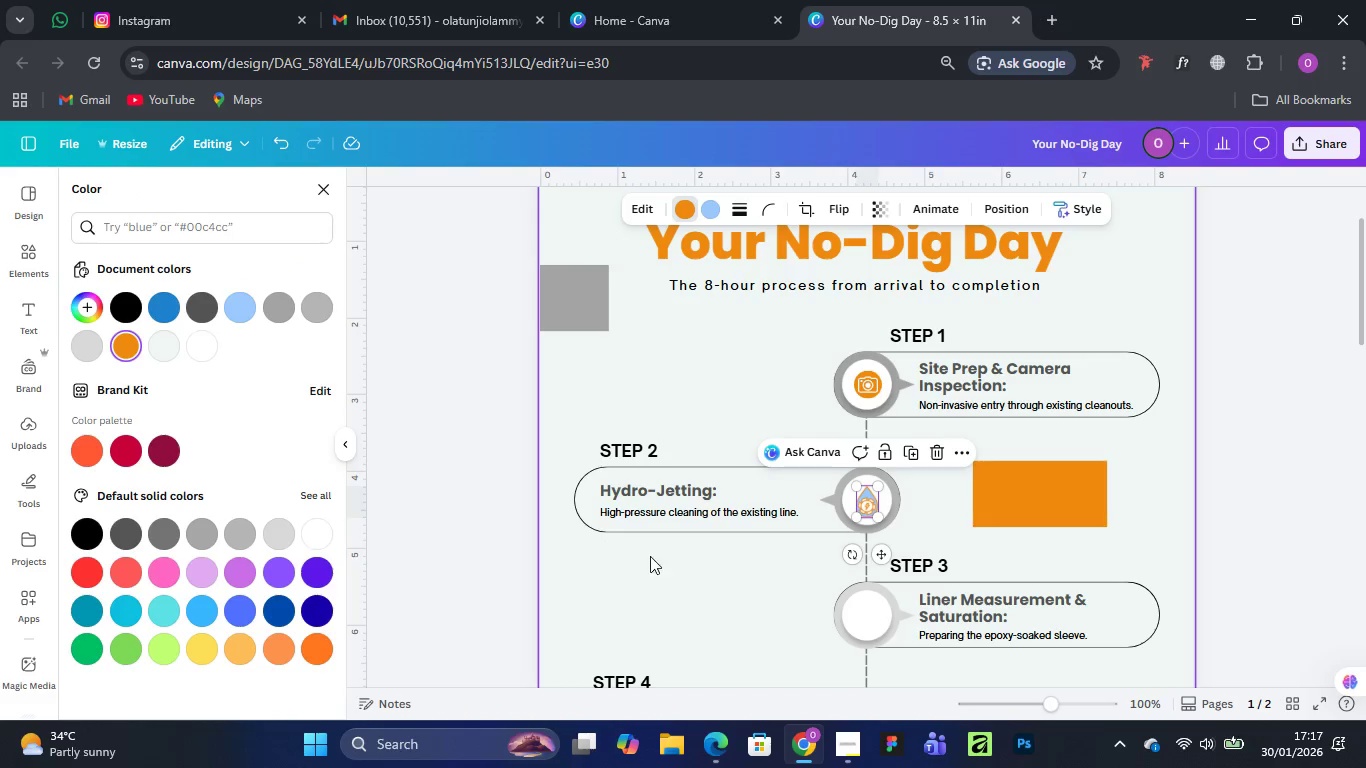 
left_click([743, 583])
 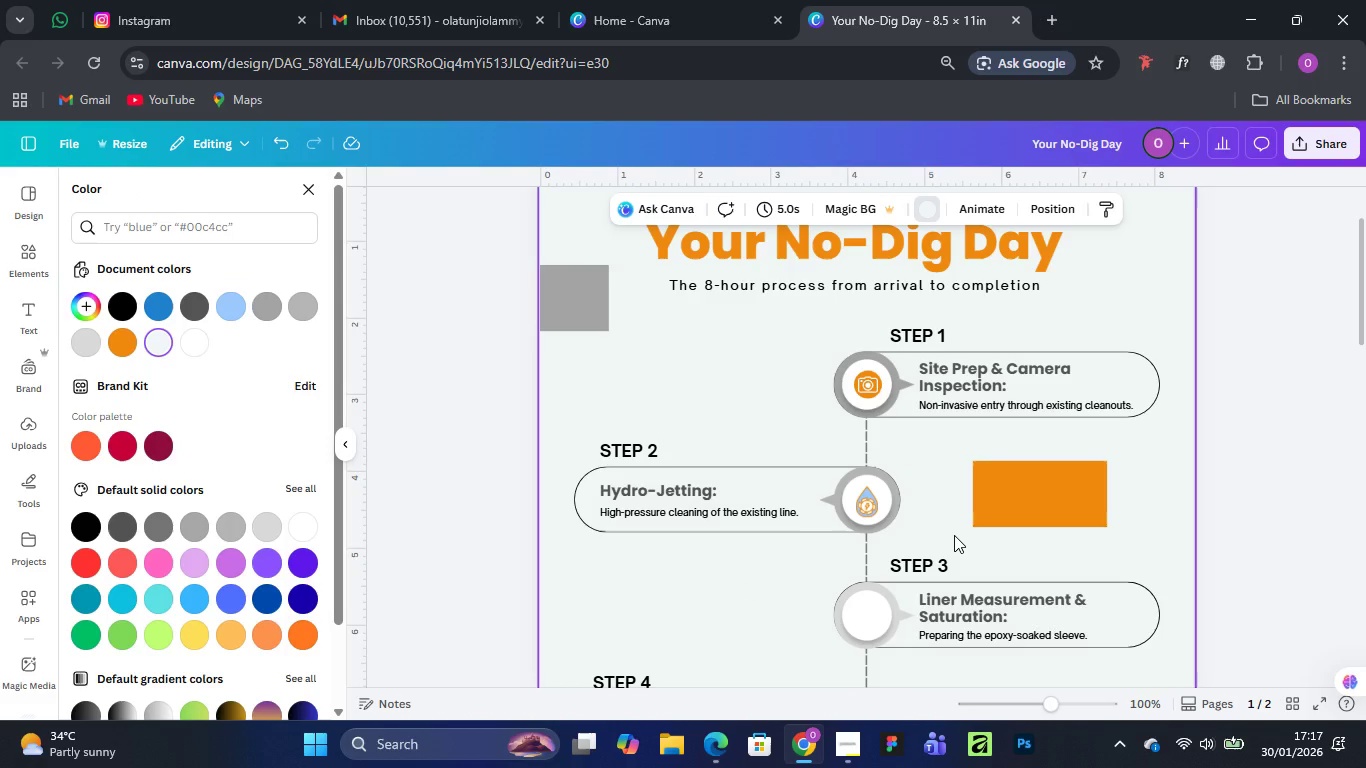 
scroll: coordinate [954, 535], scroll_direction: down, amount: 2.0
 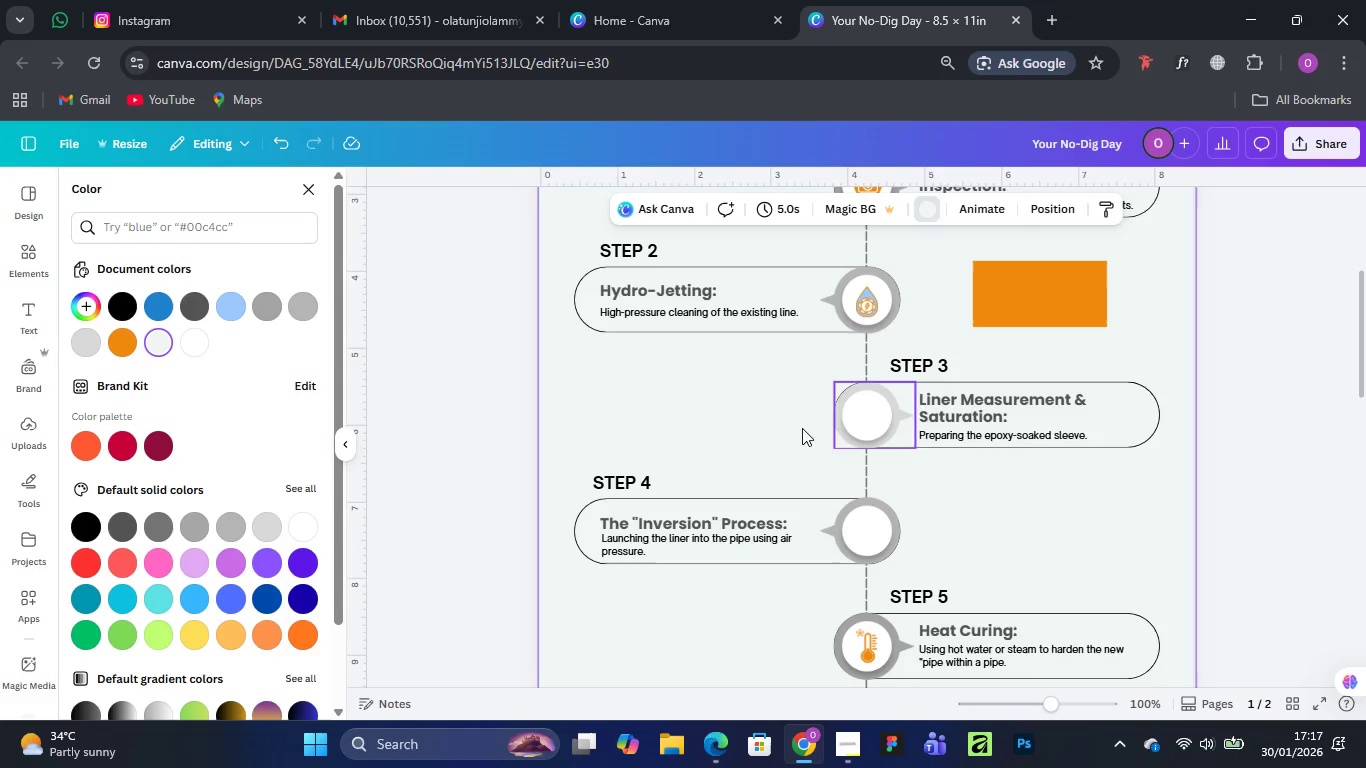 
wait(5.49)
 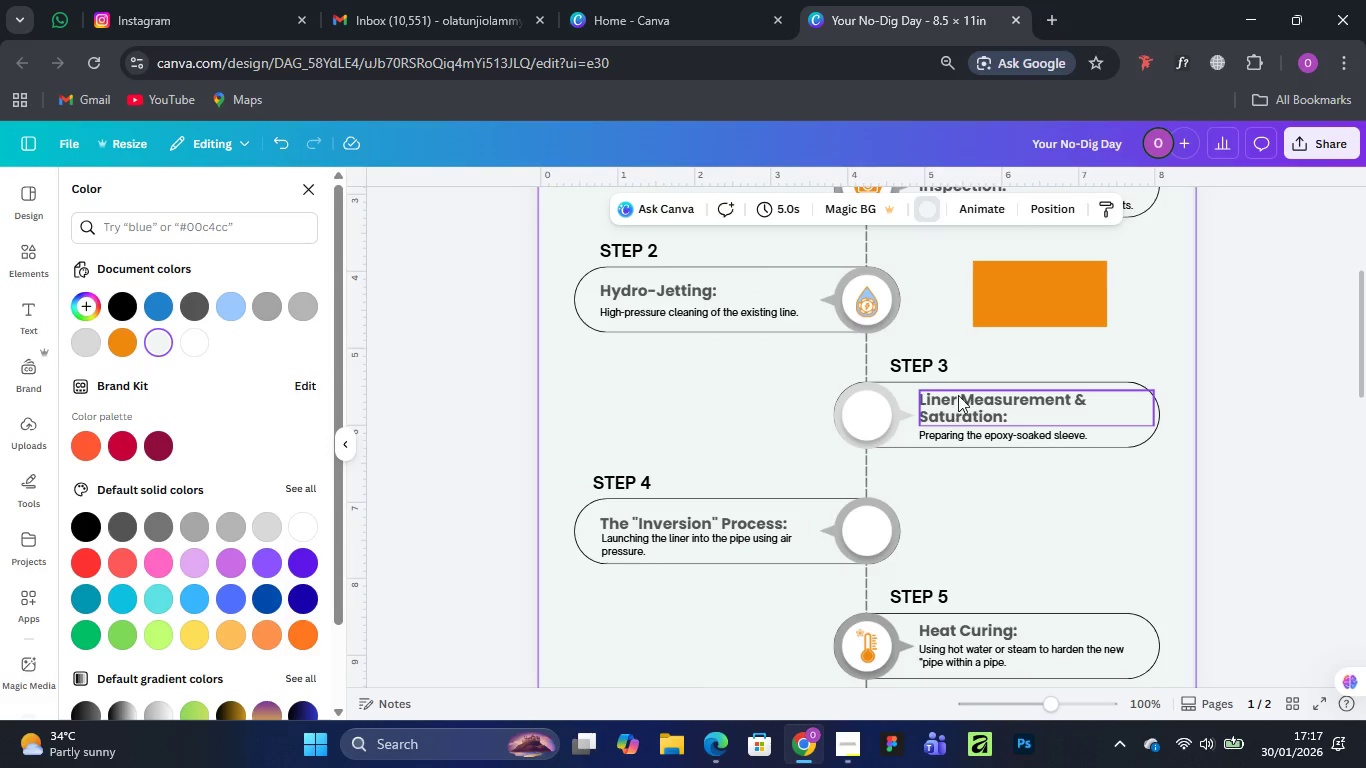 
left_click([34, 247])
 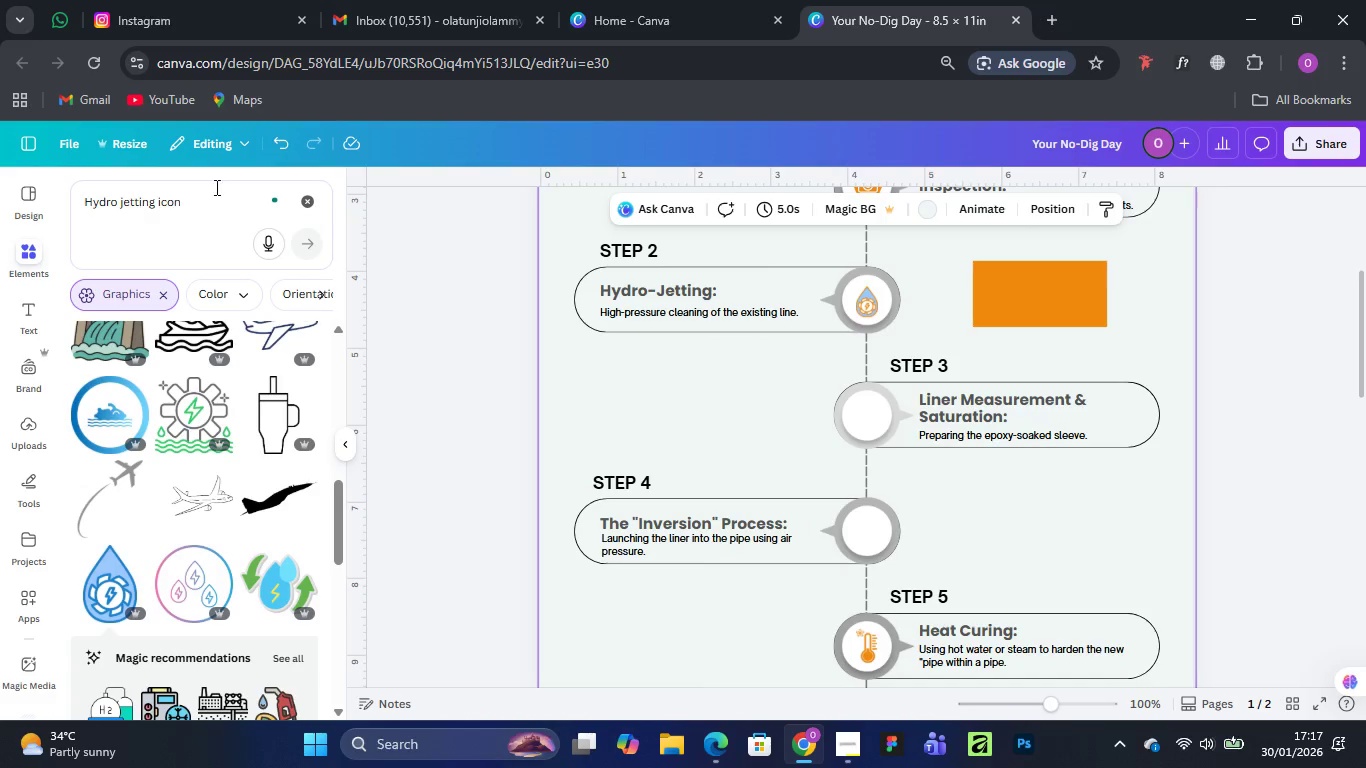 
left_click_drag(start_coordinate=[217, 185], to_coordinate=[194, 194])
 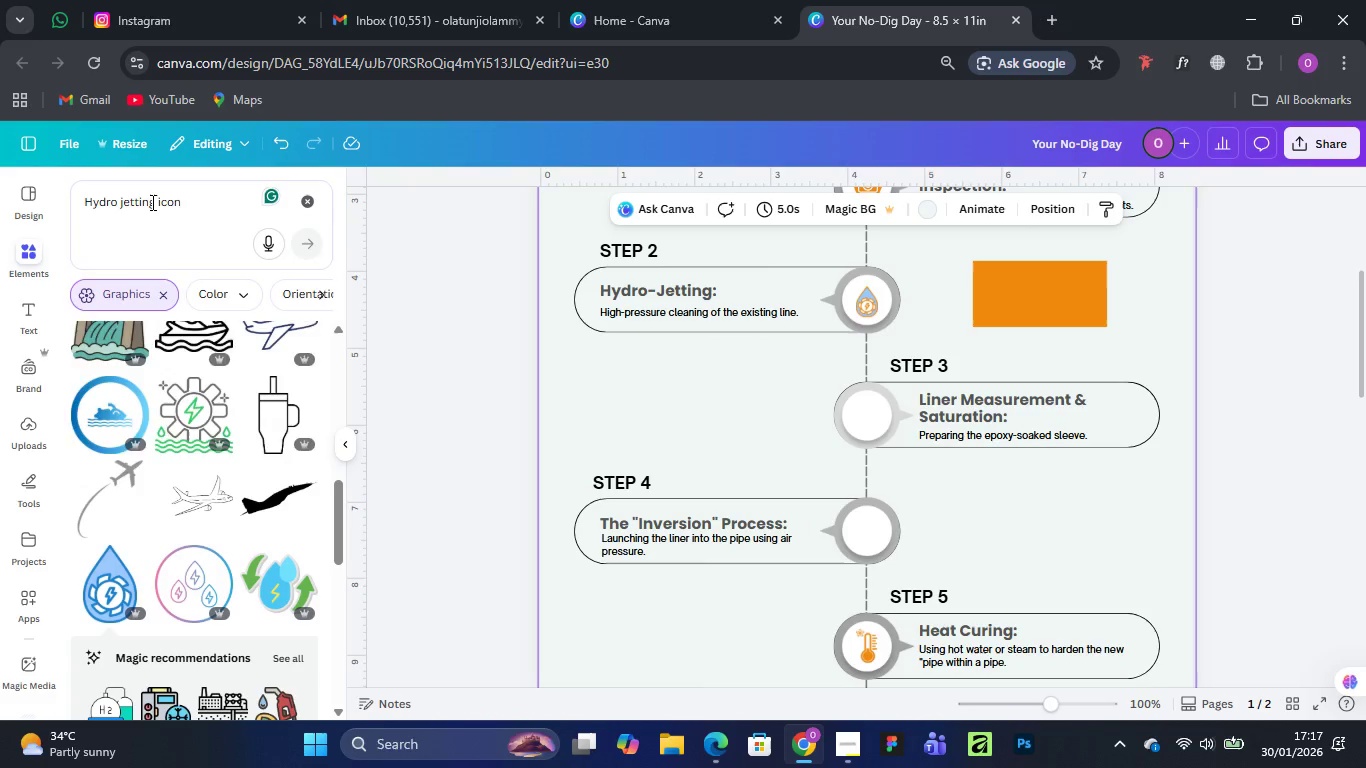 
left_click_drag(start_coordinate=[151, 202], to_coordinate=[53, 222])
 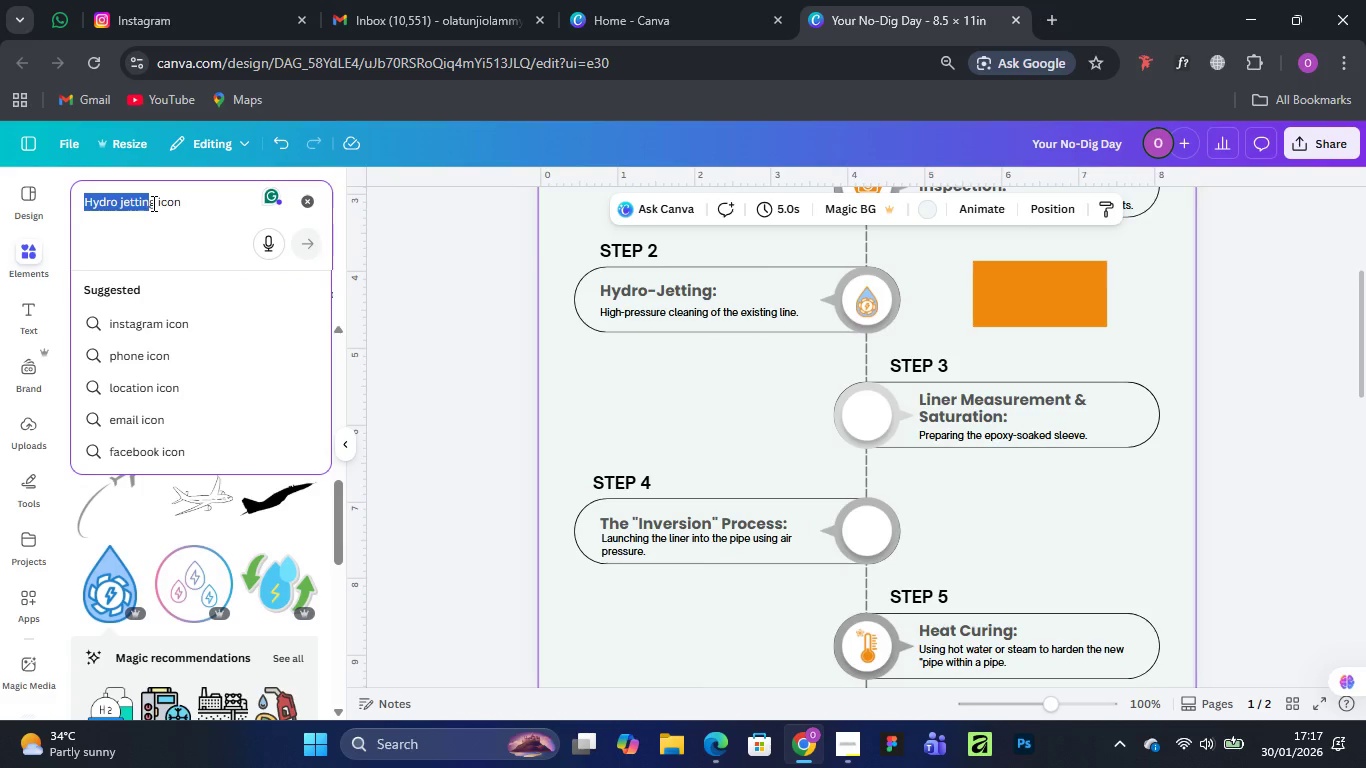 
left_click([152, 203])
 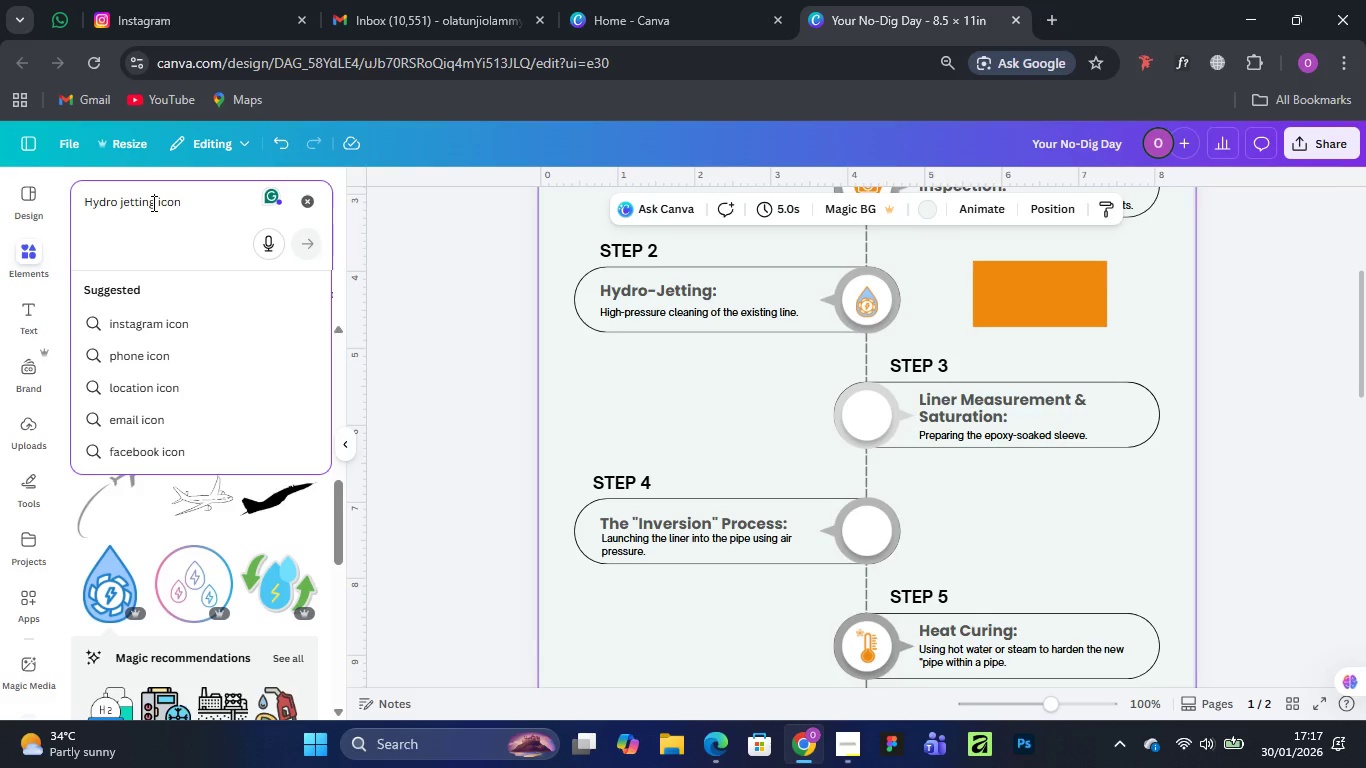 
left_click_drag(start_coordinate=[152, 203], to_coordinate=[78, 202])
 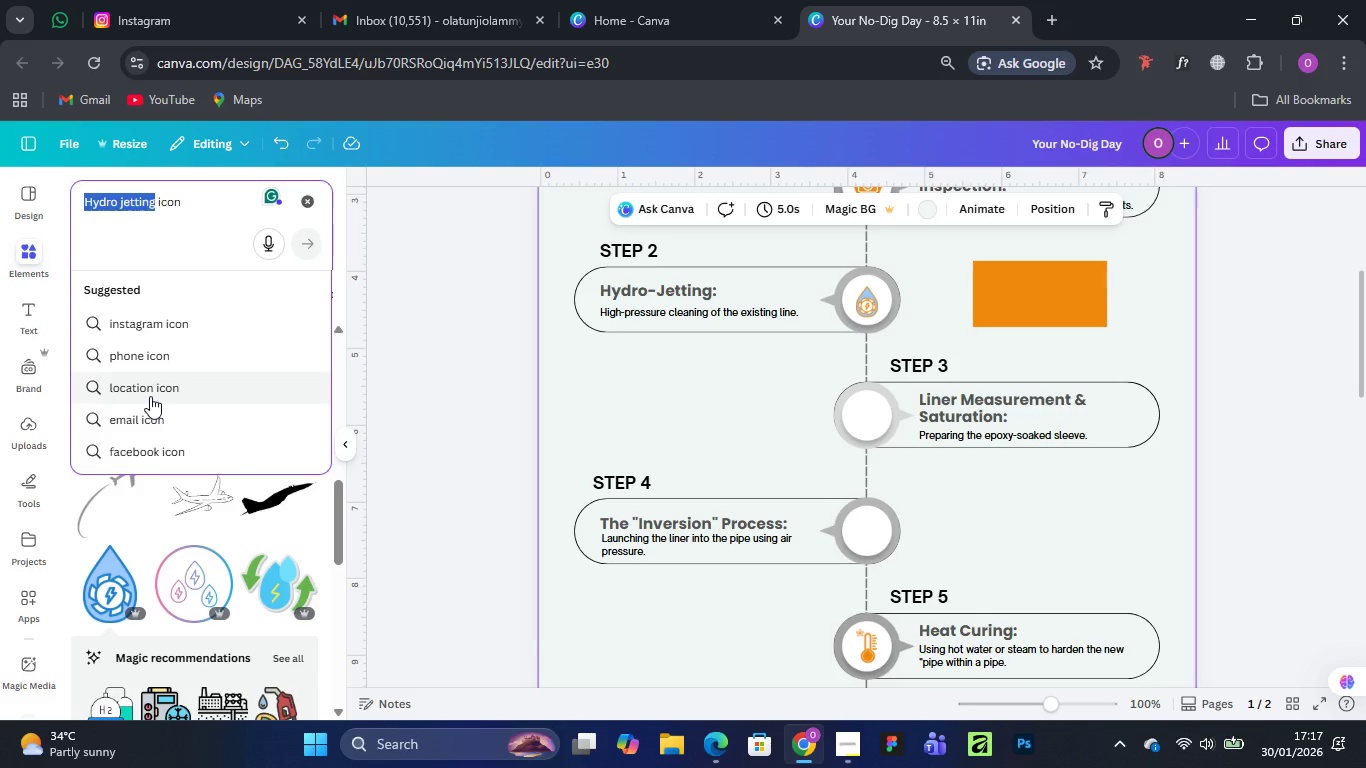 
type(saturation)
 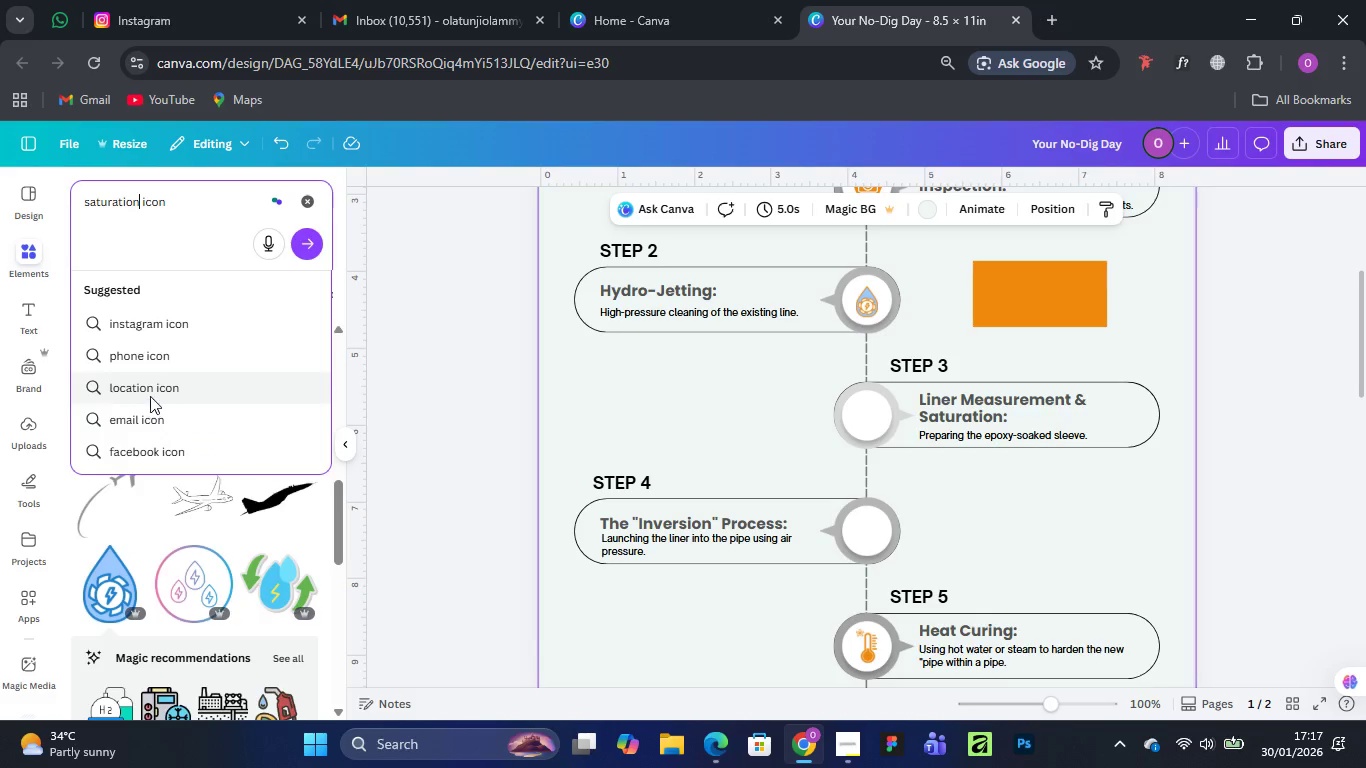 
key(Enter)
 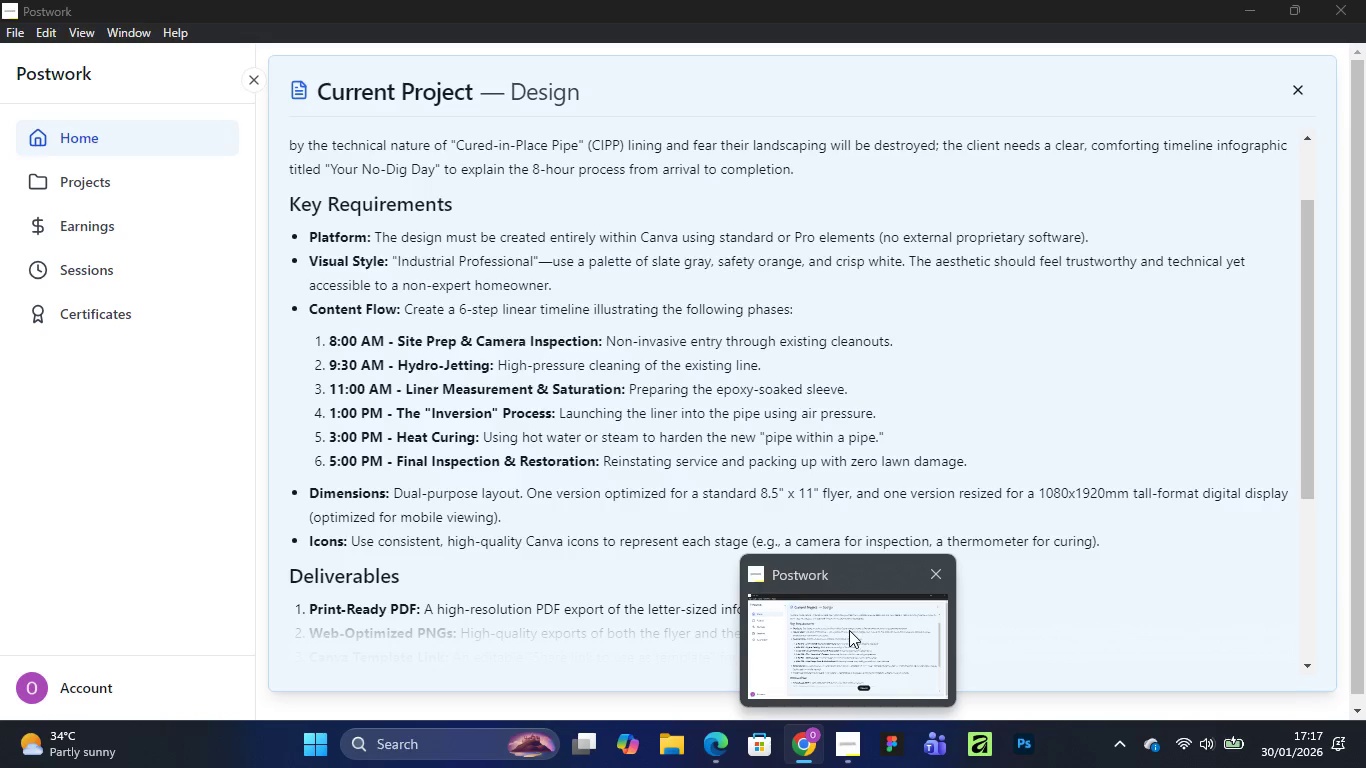 
wait(15.22)
 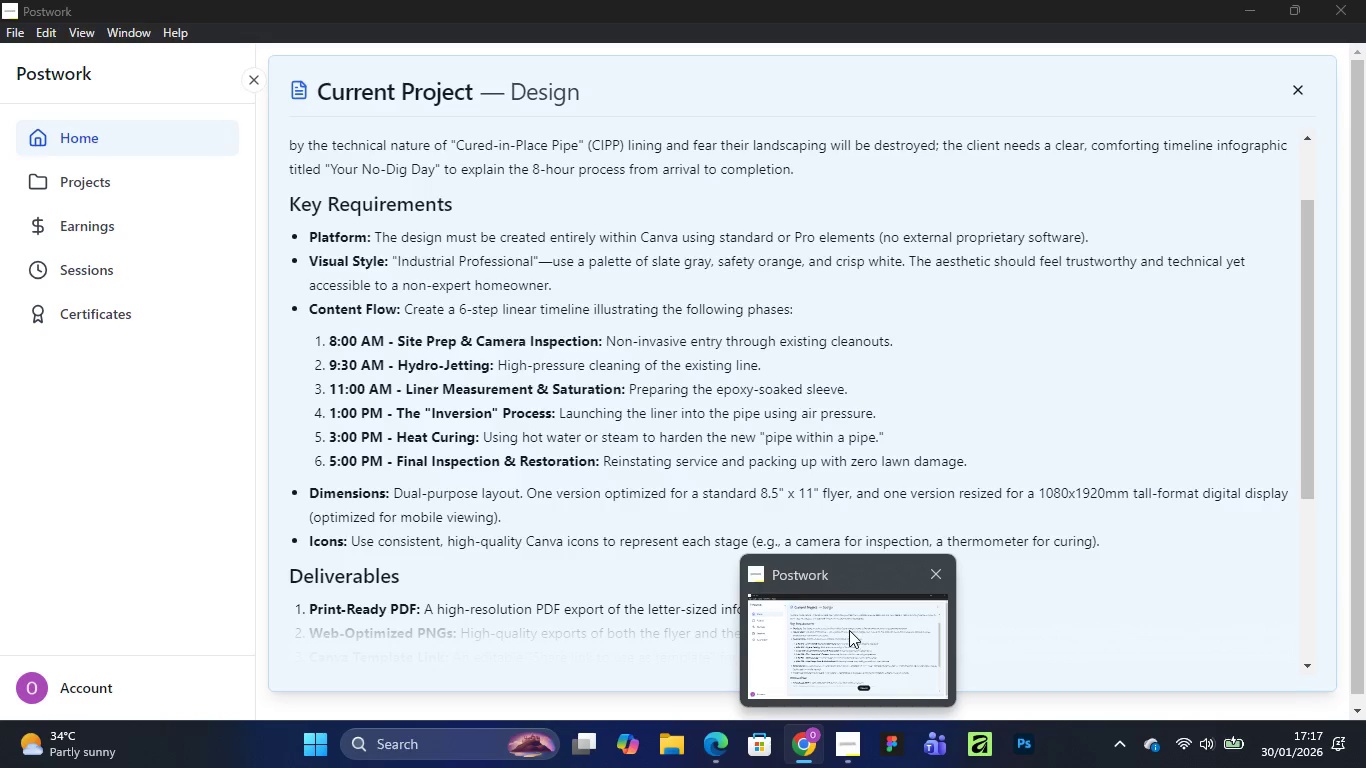 
scroll: coordinate [179, 528], scroll_direction: down, amount: 2.0
 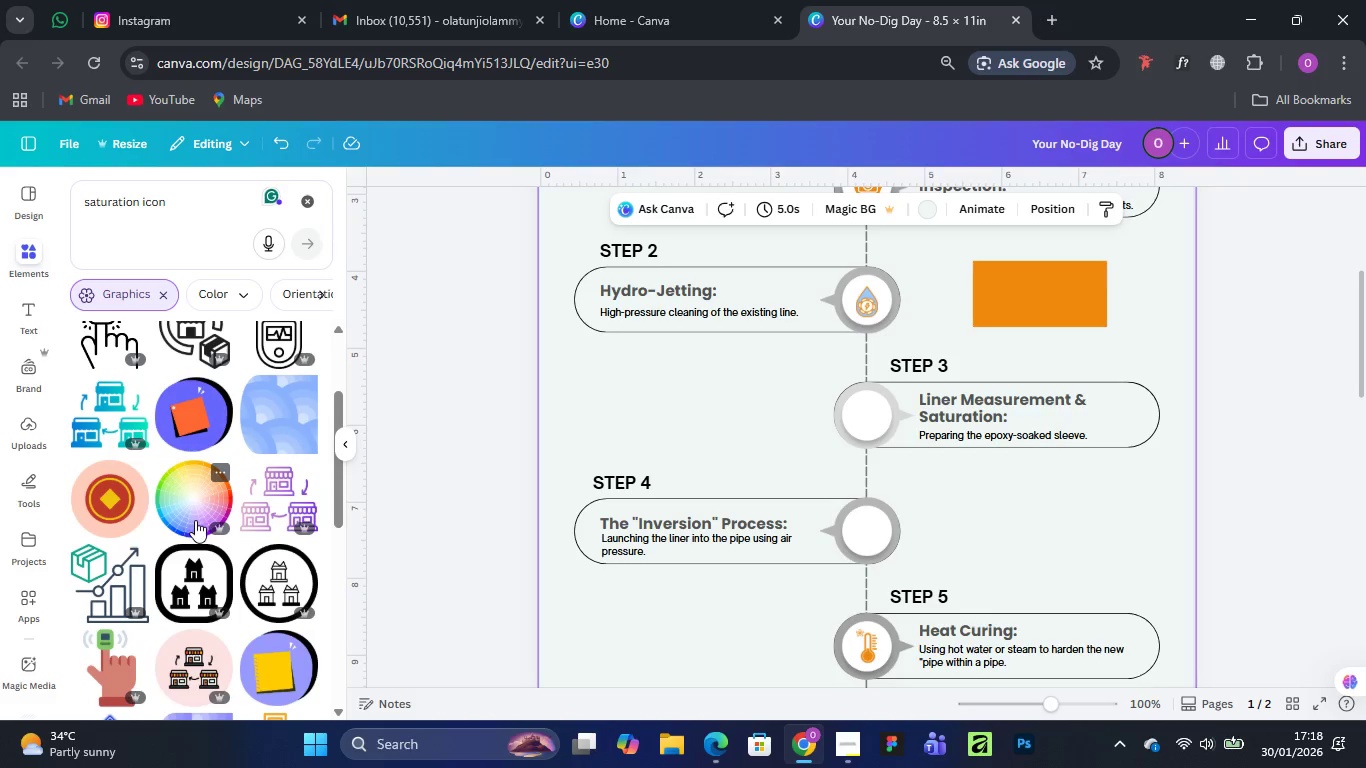 
scroll: coordinate [684, 460], scroll_direction: up, amount: 3.0
 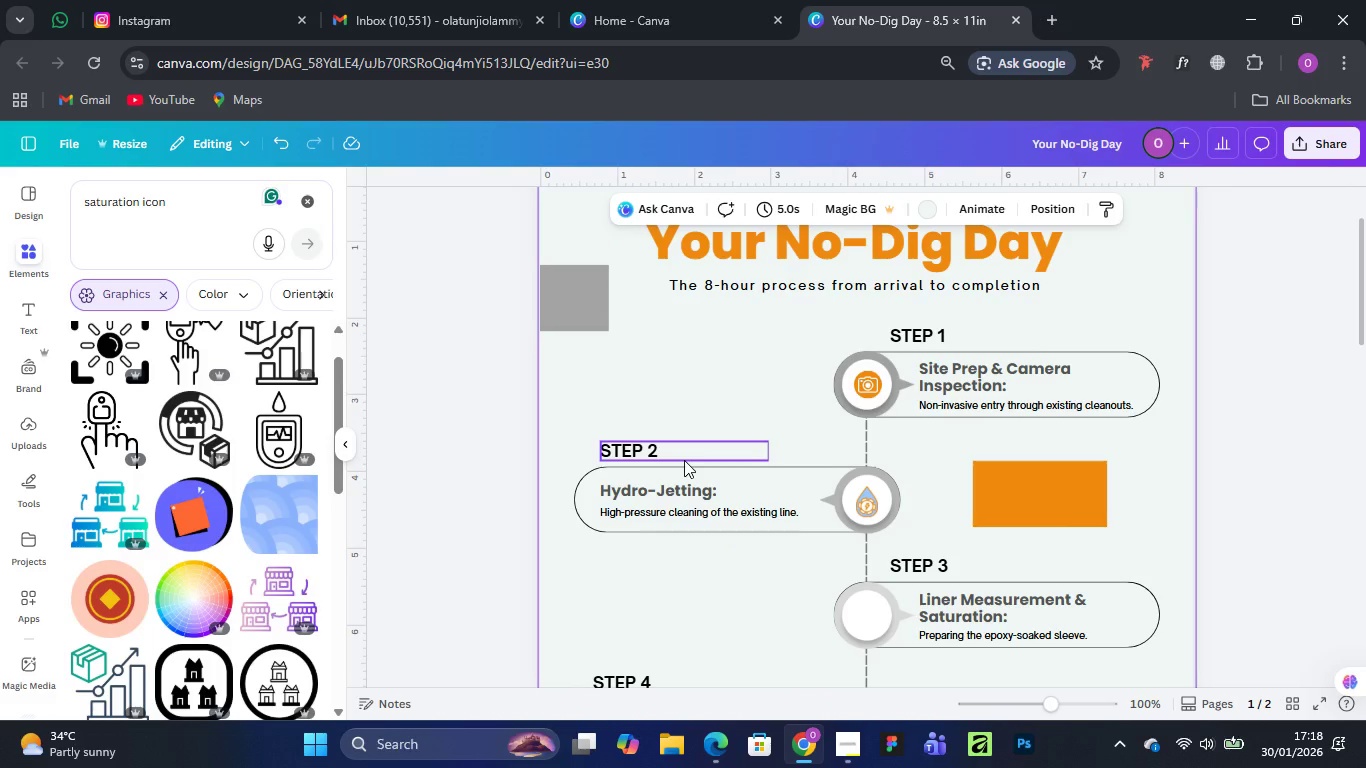 
scroll: coordinate [684, 460], scroll_direction: down, amount: 1.0
 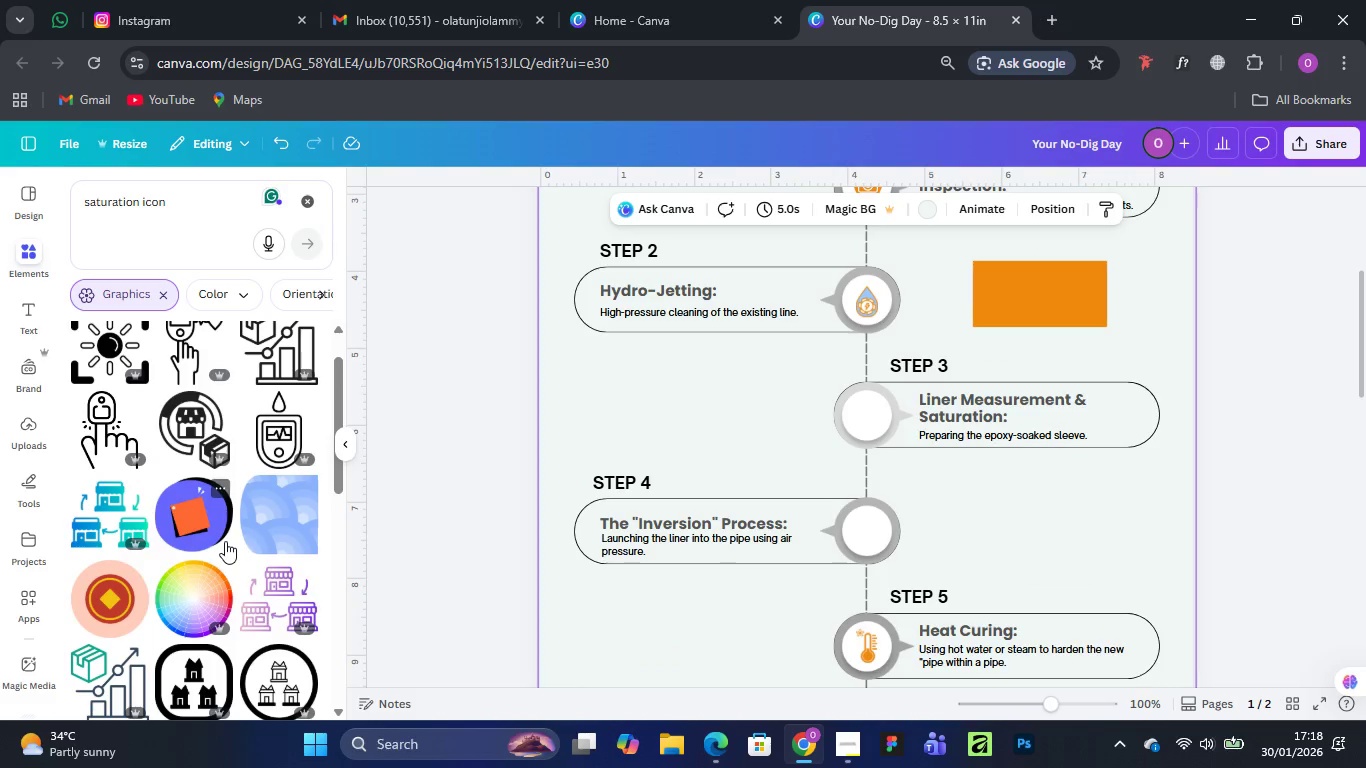 
scroll: coordinate [212, 522], scroll_direction: up, amount: 2.0
 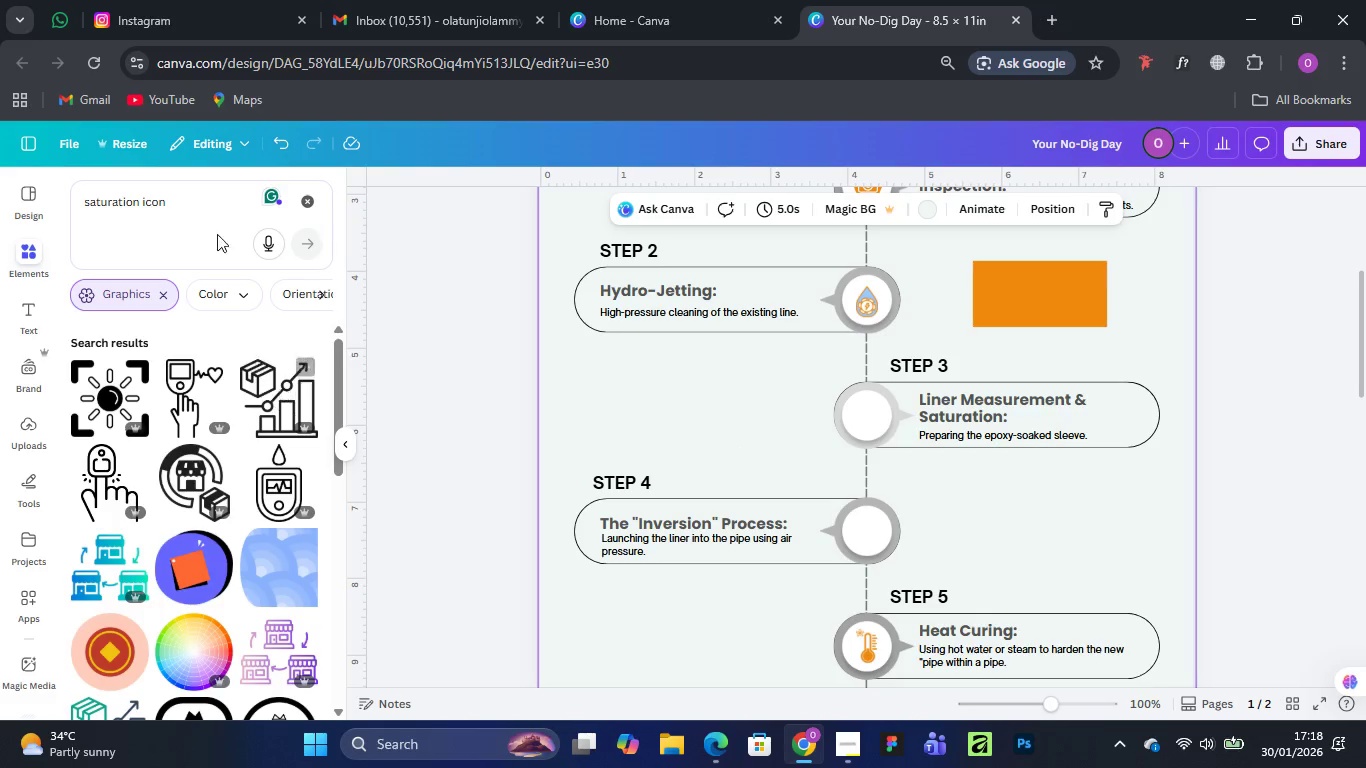 
left_click_drag(start_coordinate=[137, 202], to_coordinate=[67, 202])
 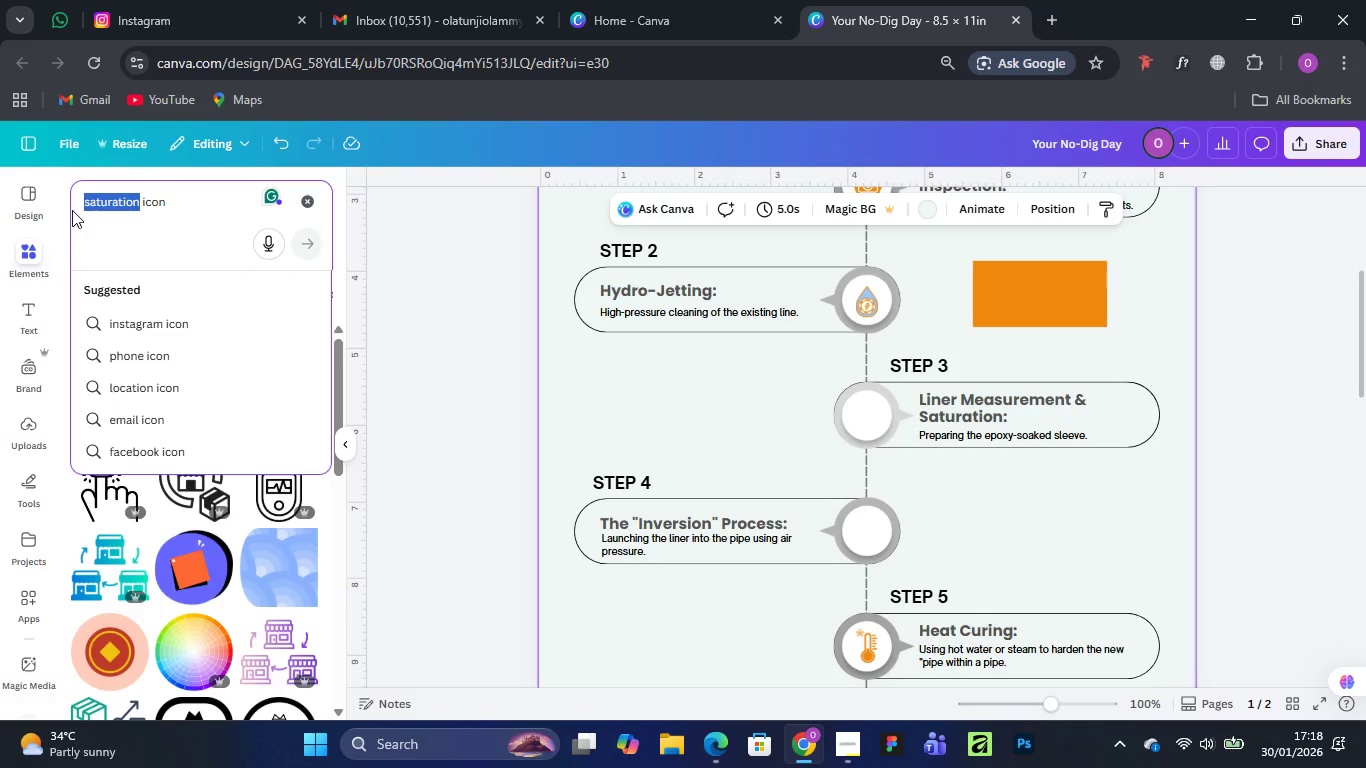 
type(measurement)
 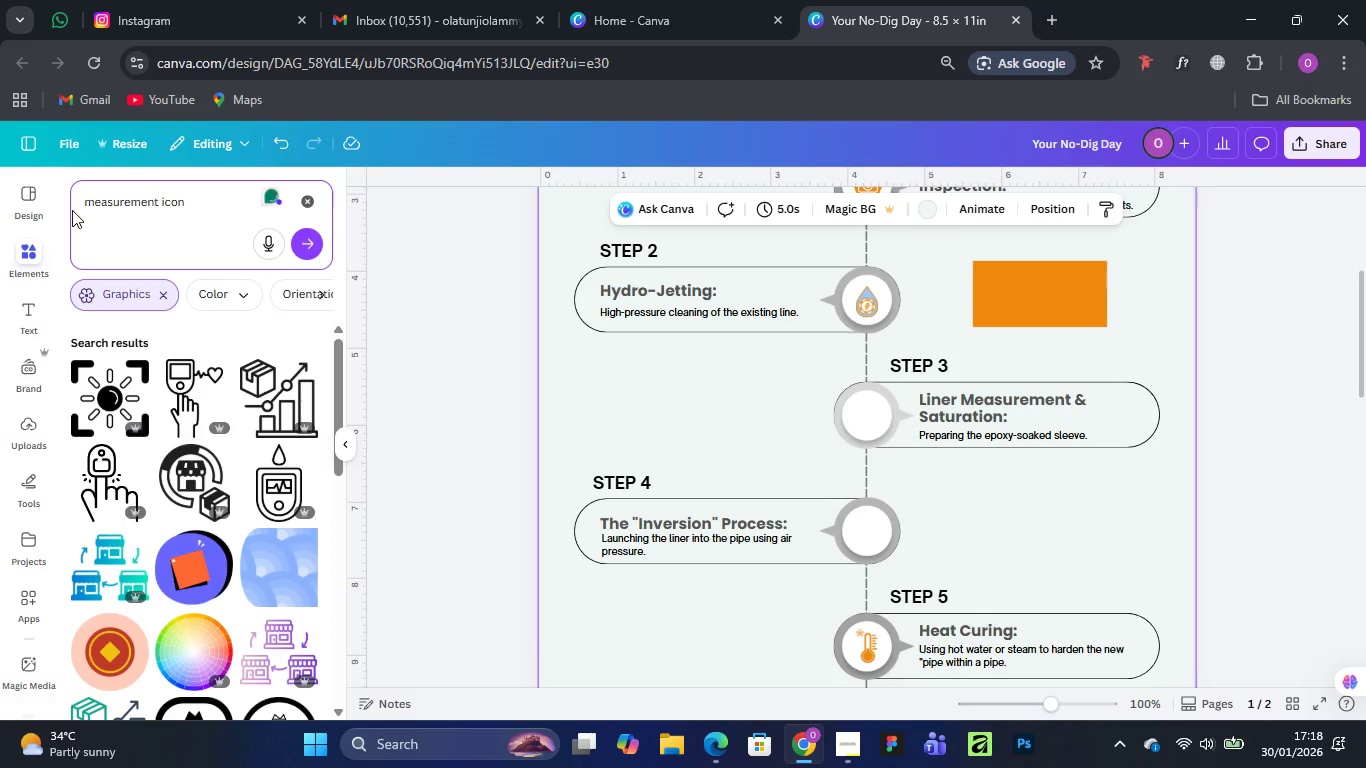 
key(Enter)
 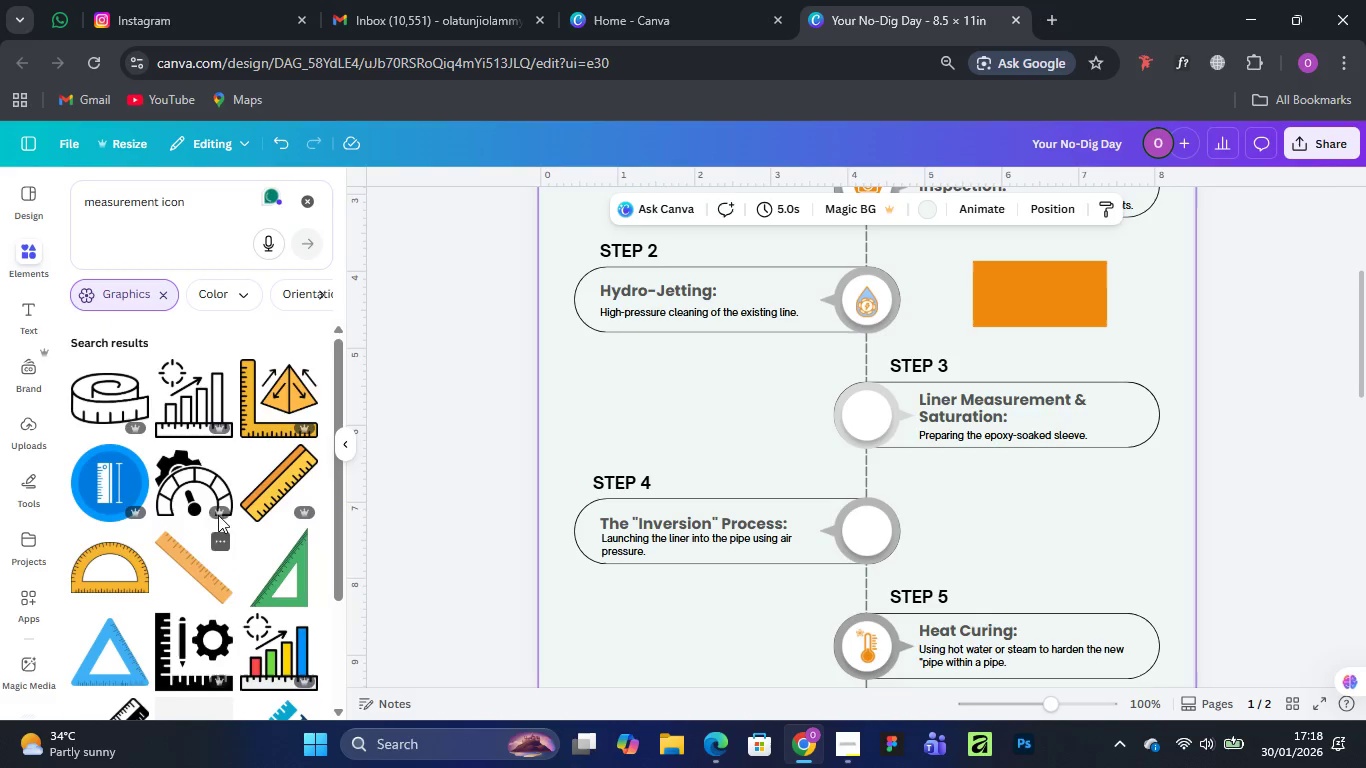 
mouse_move([111, 415])
 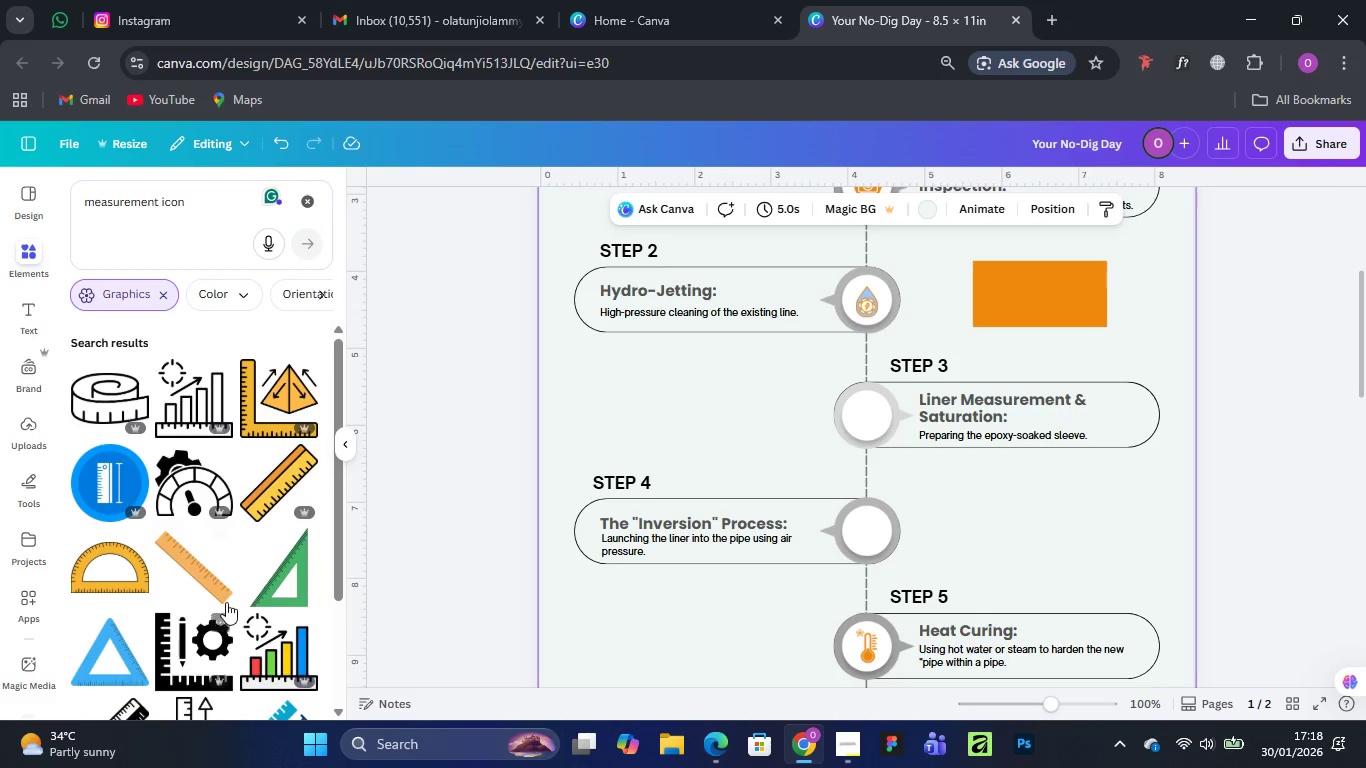 
scroll: coordinate [226, 602], scroll_direction: down, amount: 2.0
 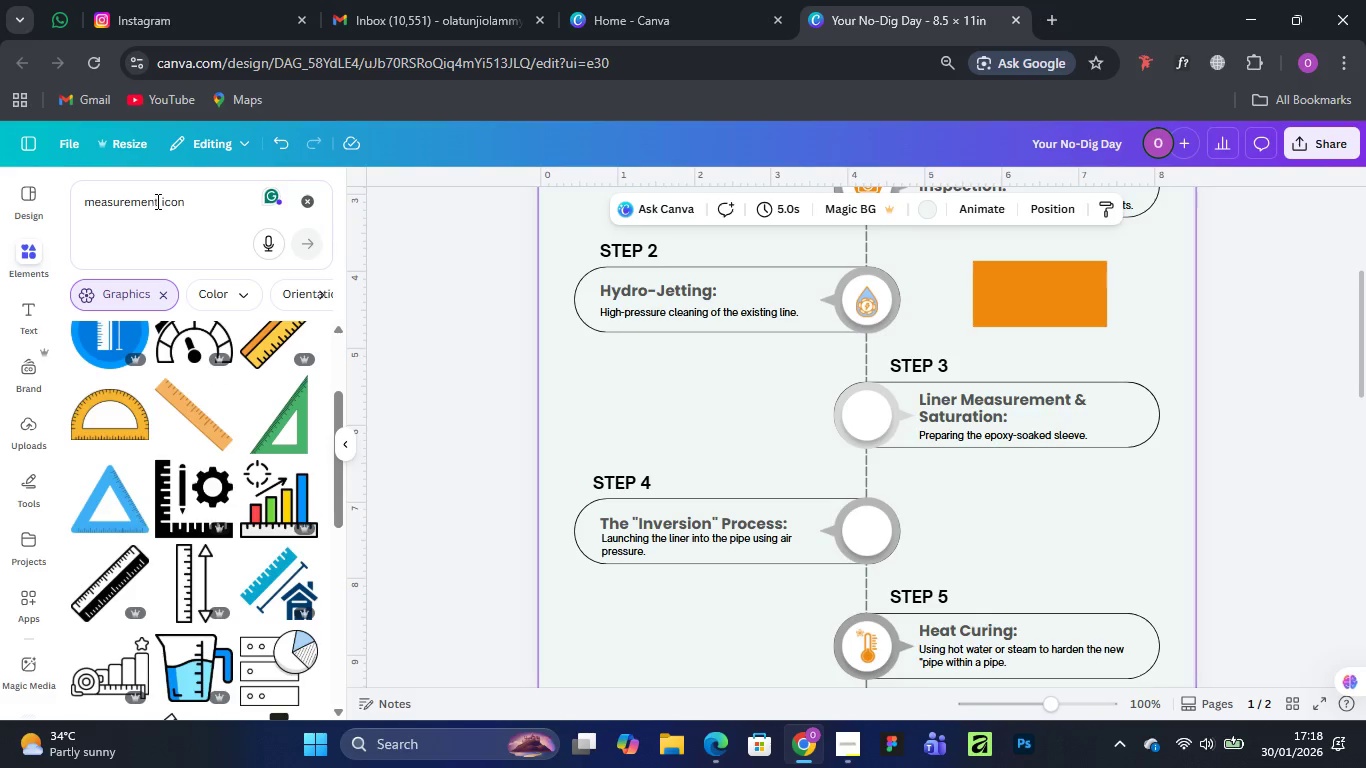 
left_click_drag(start_coordinate=[158, 201], to_coordinate=[84, 214])
 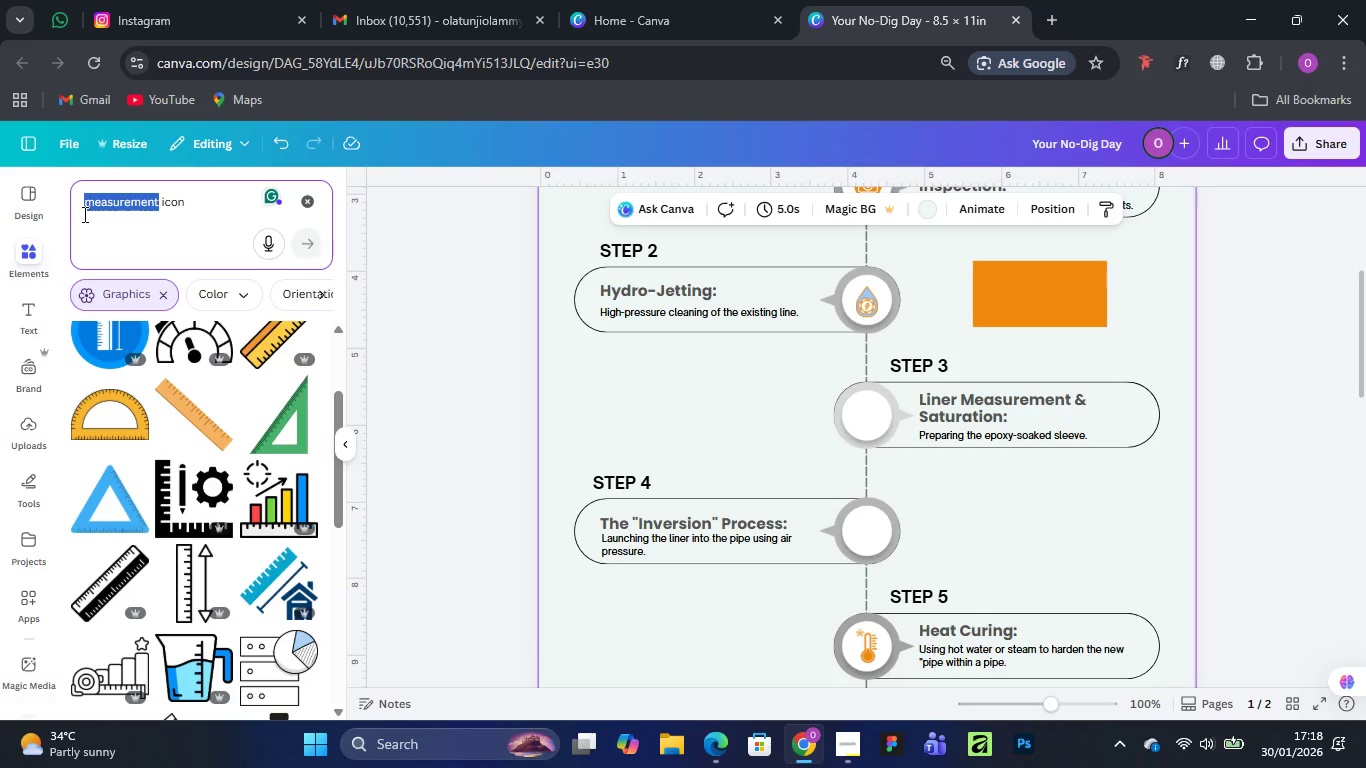 
type(saturation)
 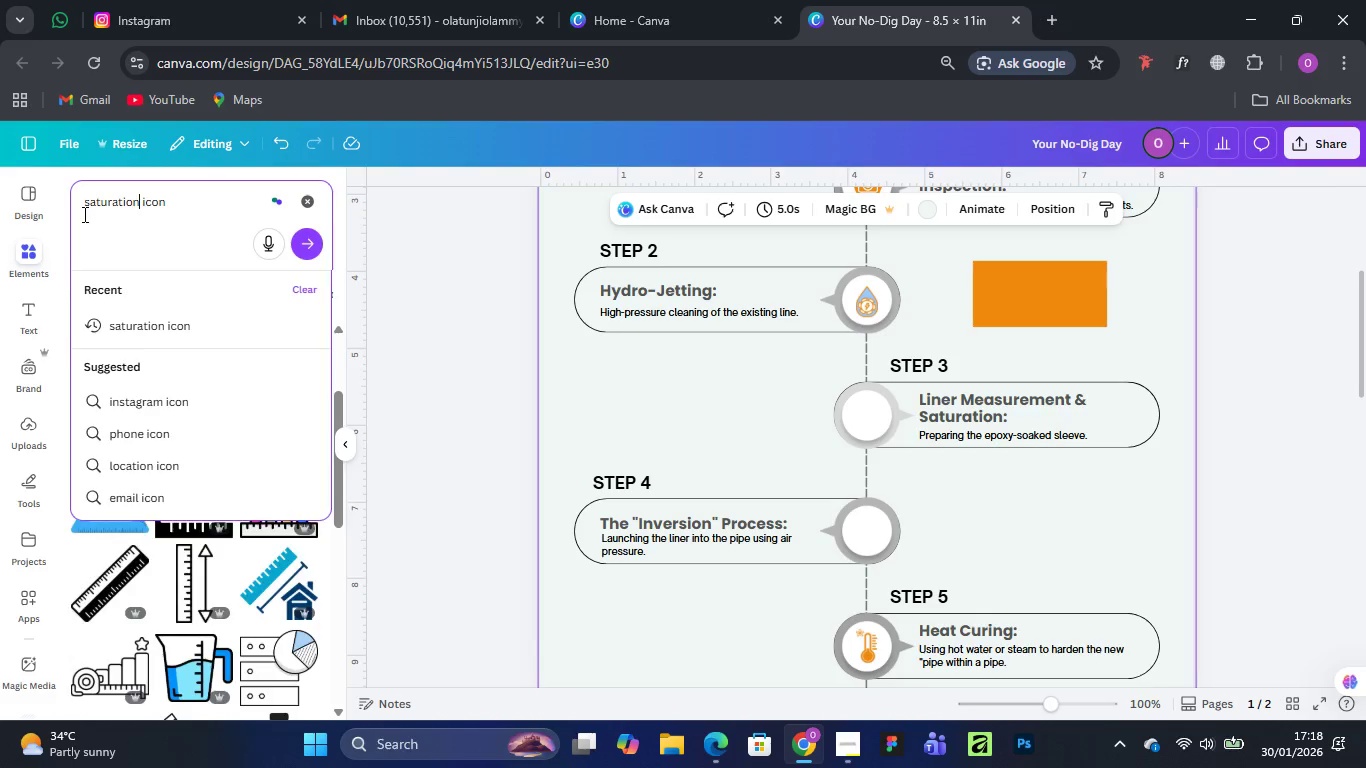 
key(Enter)
 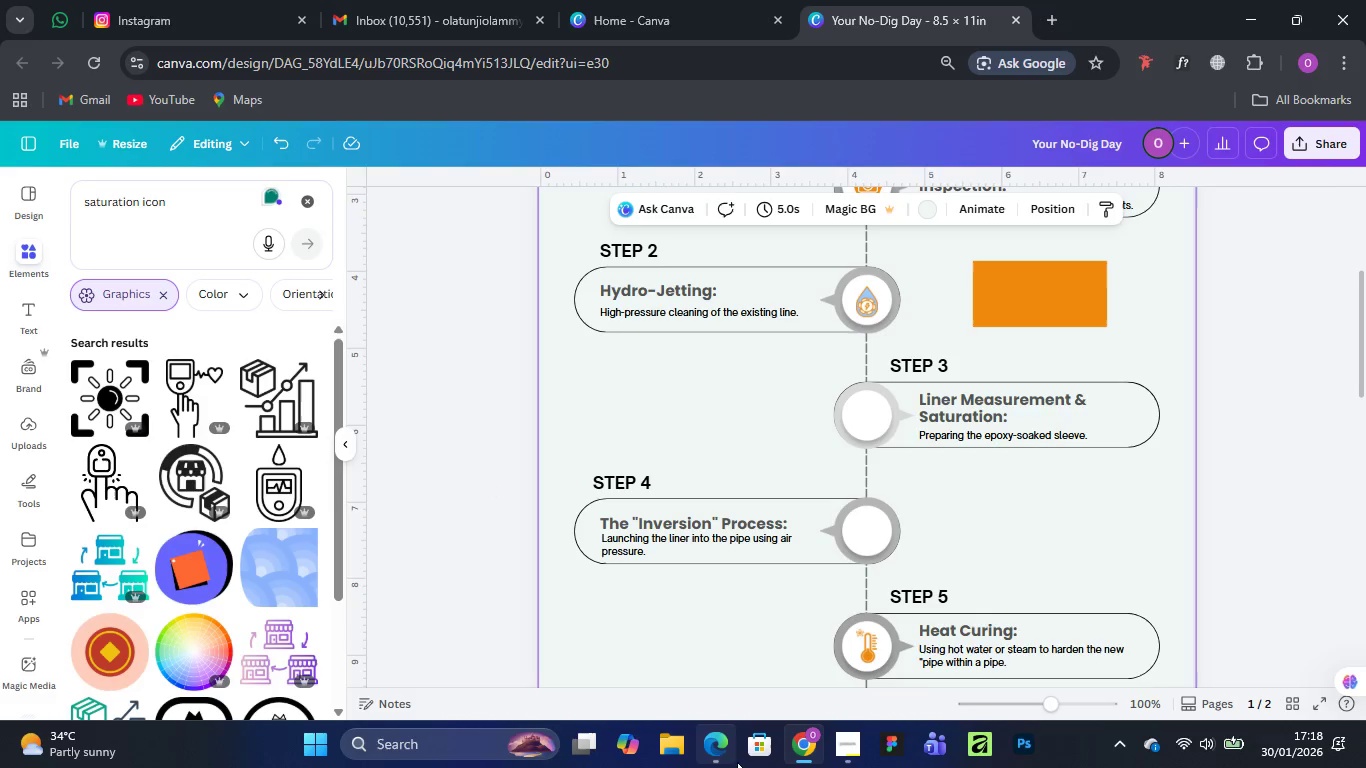 
left_click([845, 742])